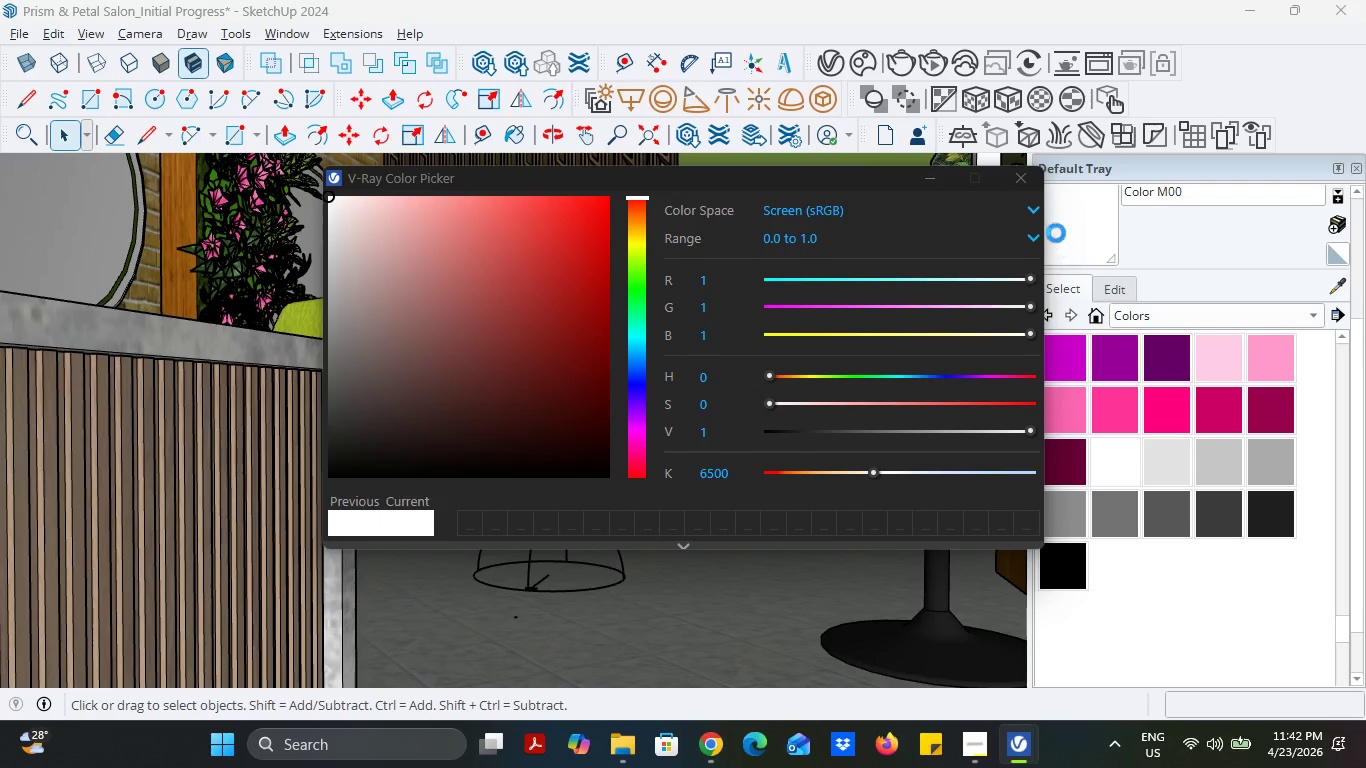 
wait(18.53)
 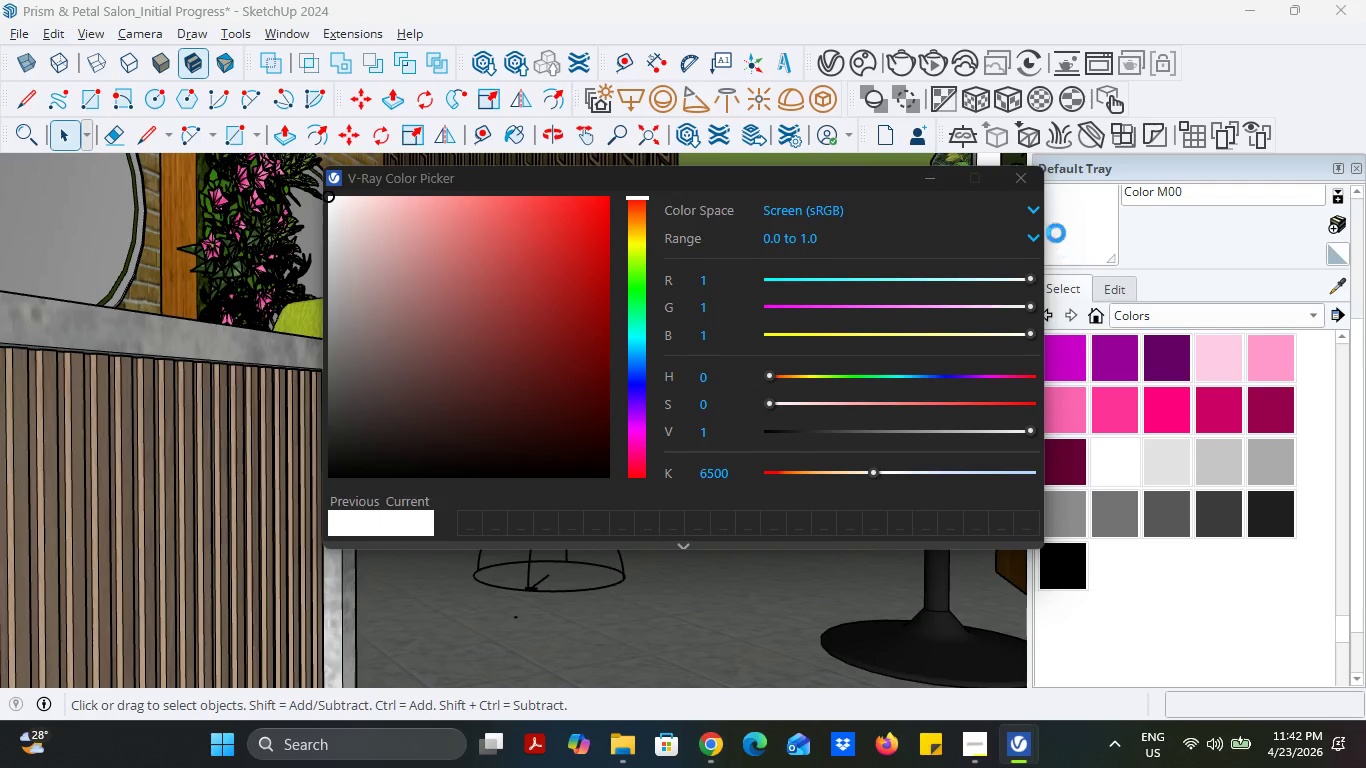 
mouse_move([1024, 742])
 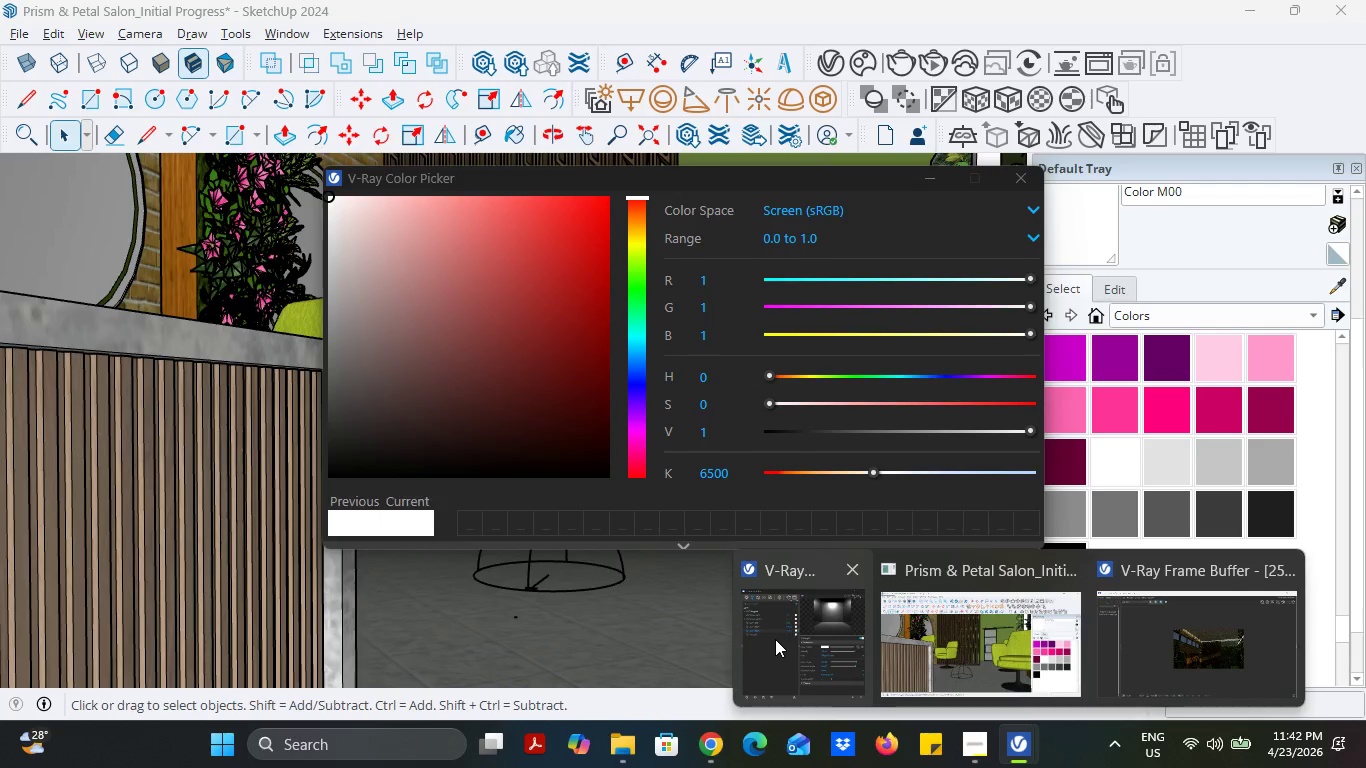 
left_click([775, 639])
 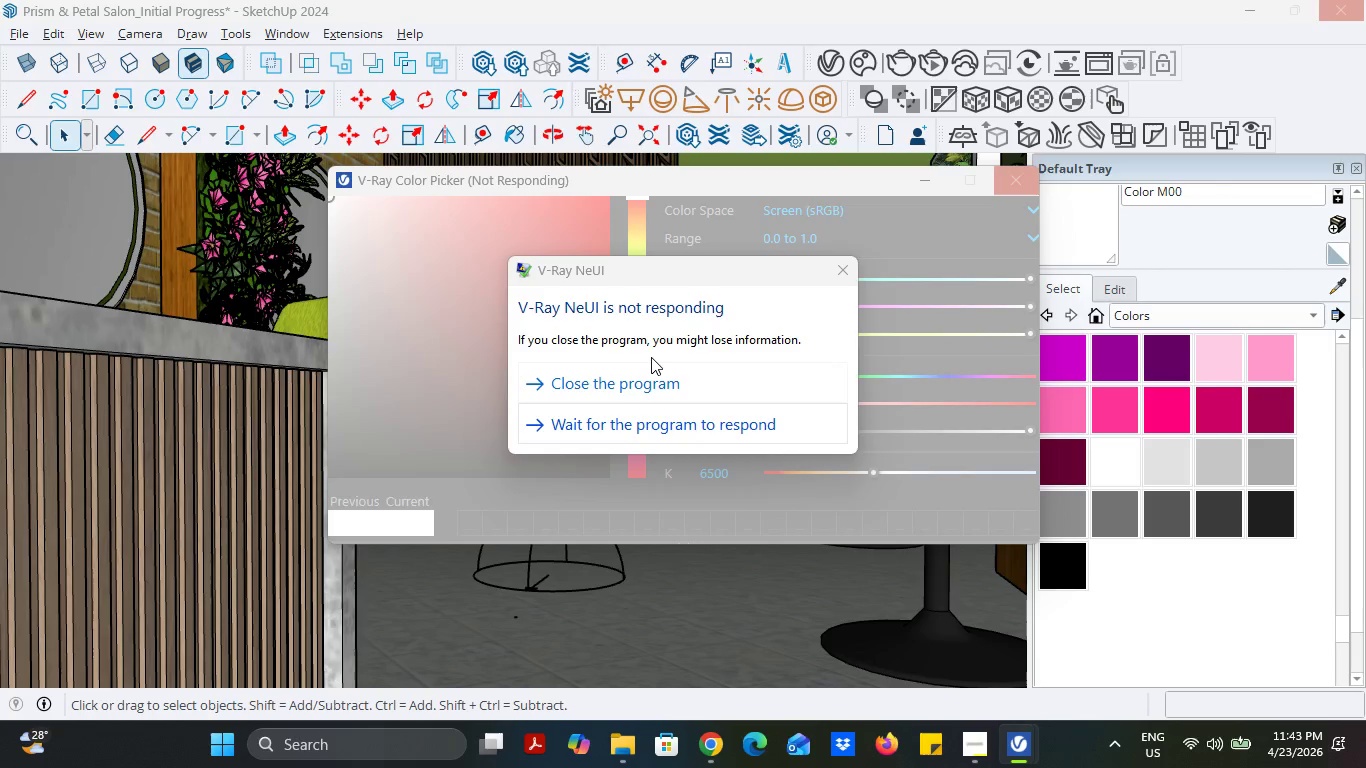 
wait(18.17)
 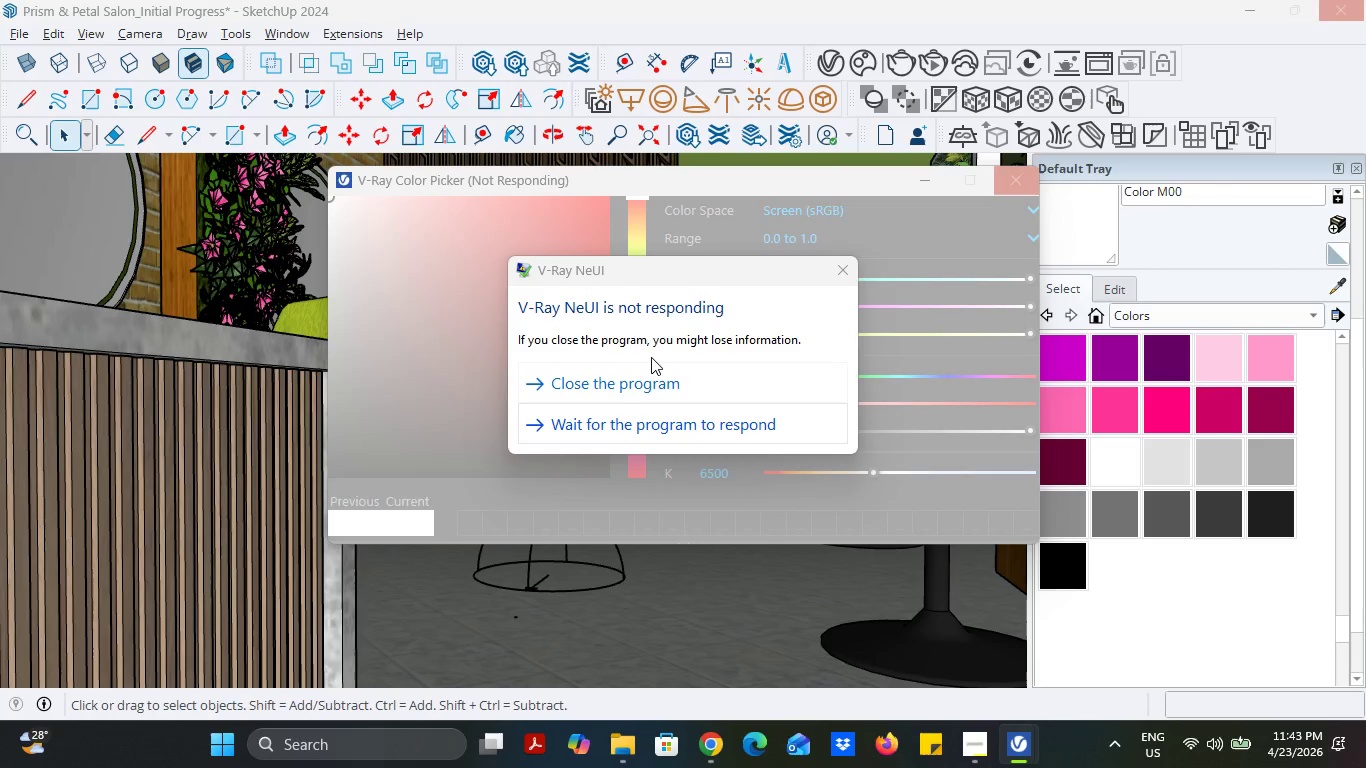 
left_click([675, 423])
 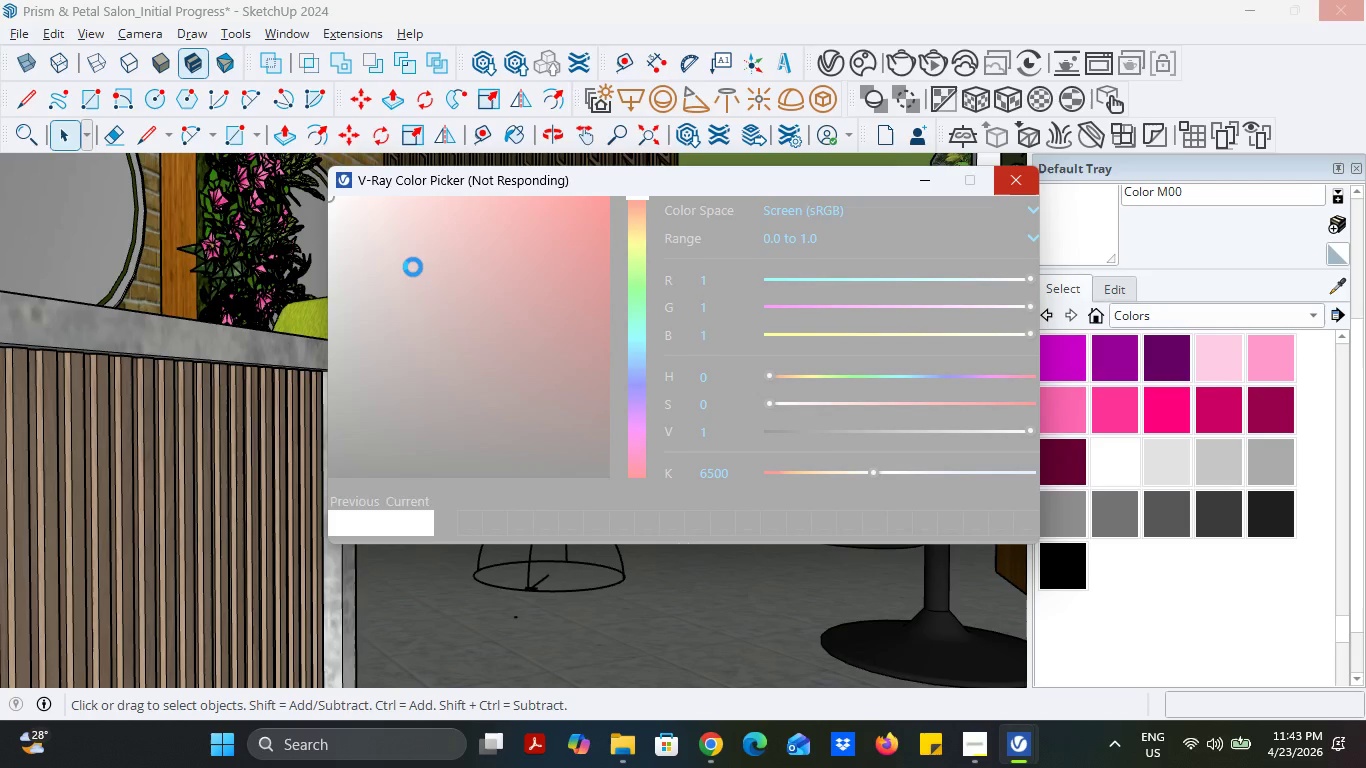 
wait(32.2)
 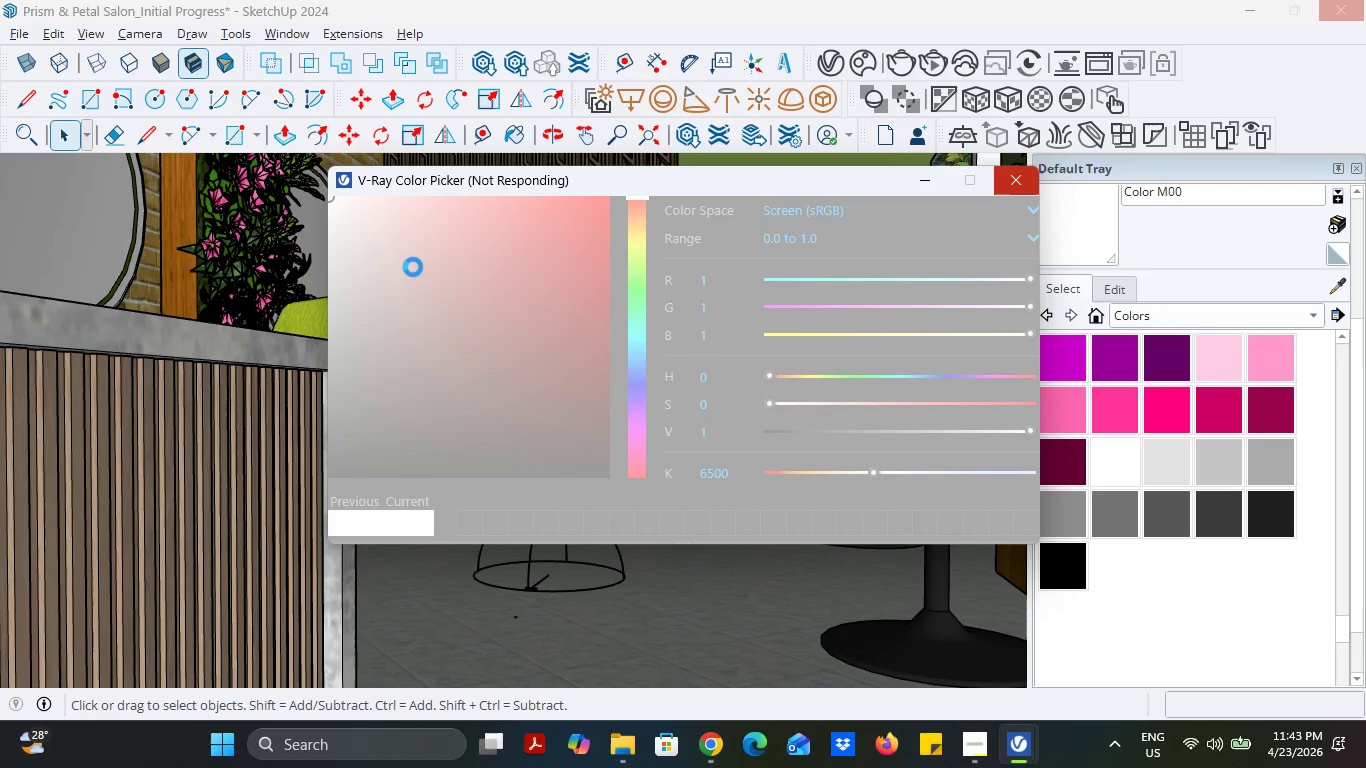 
left_click([1010, 741])
 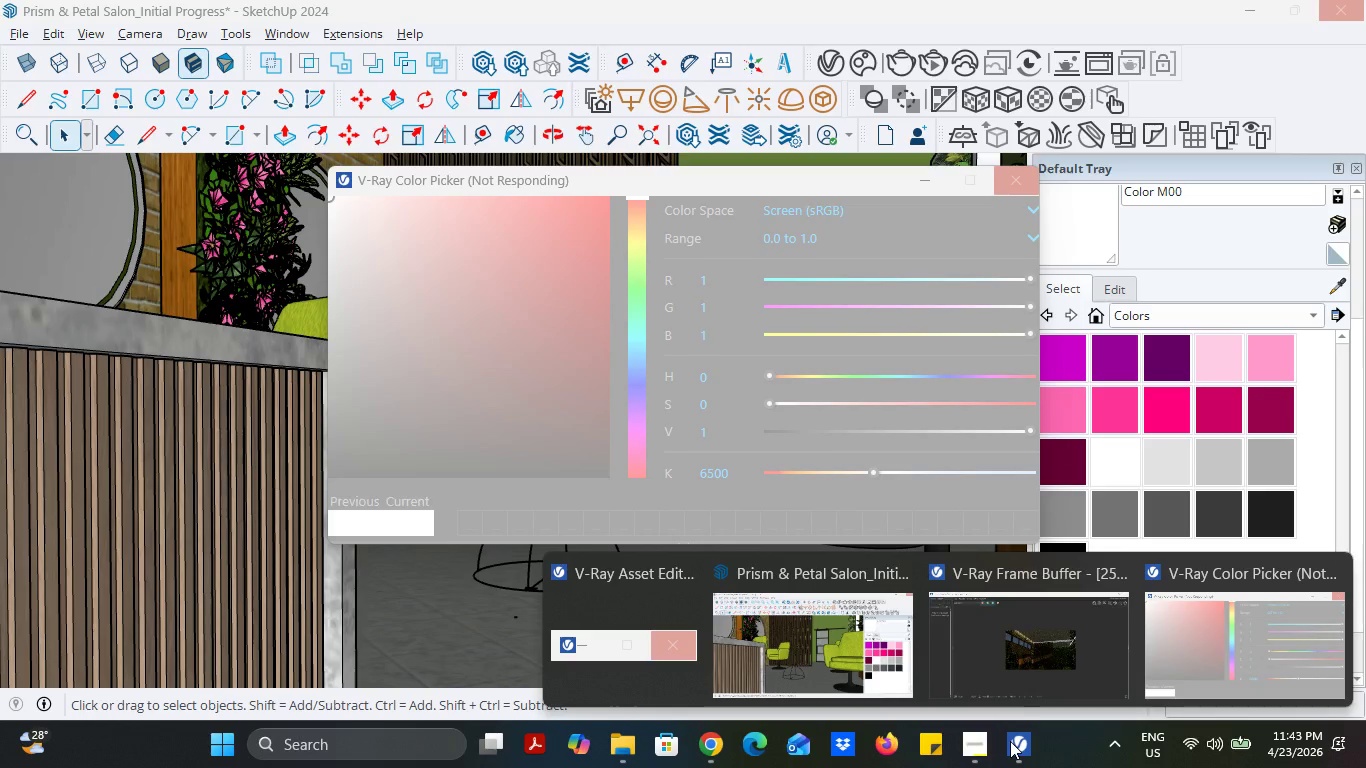 
left_click([632, 650])
 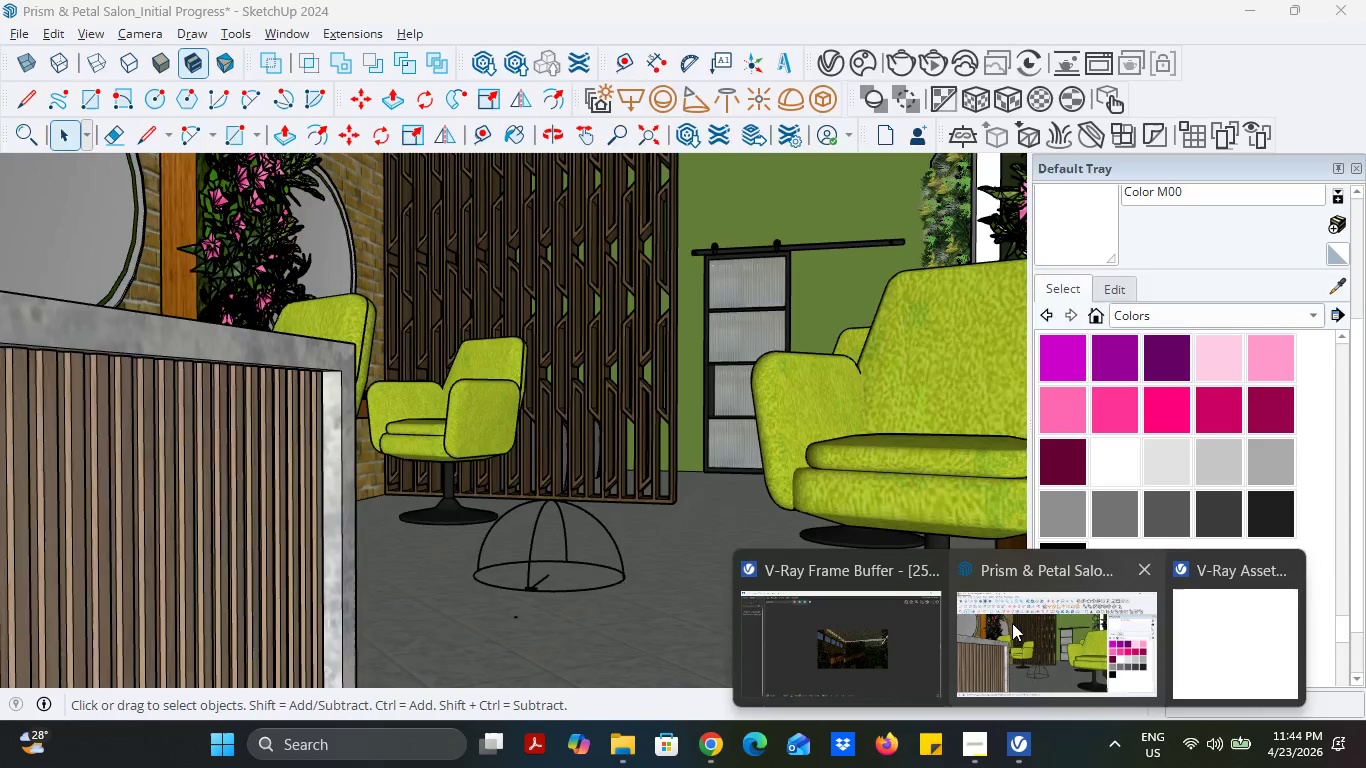 
wait(29.89)
 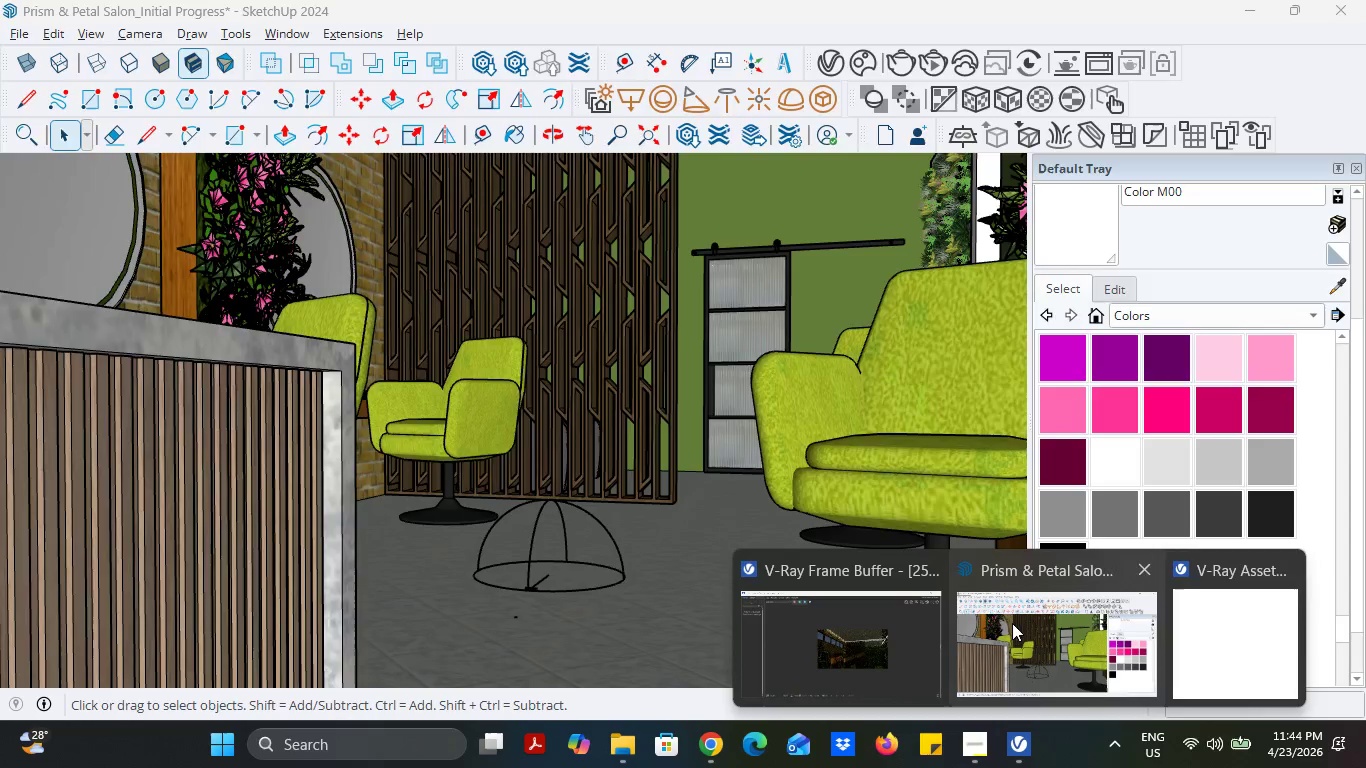 
left_click([1228, 676])
 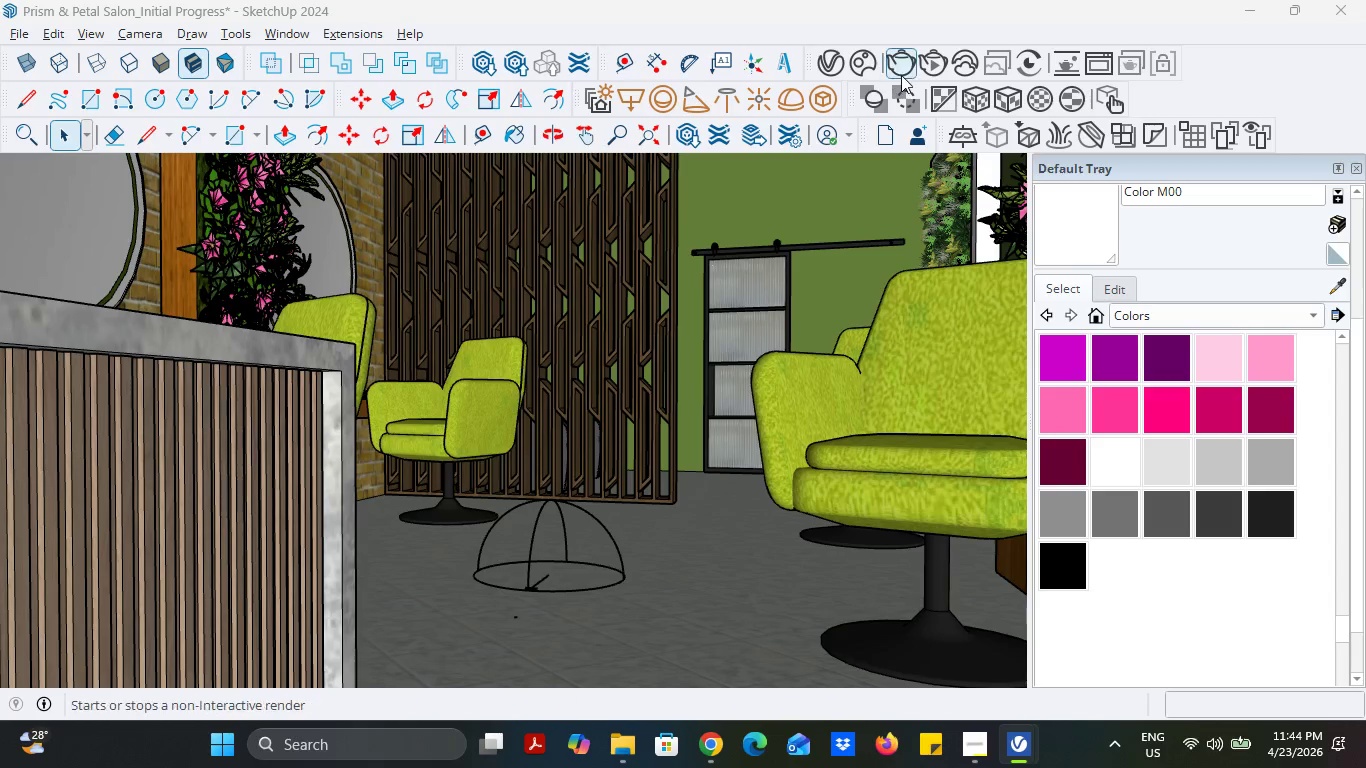 
wait(5.16)
 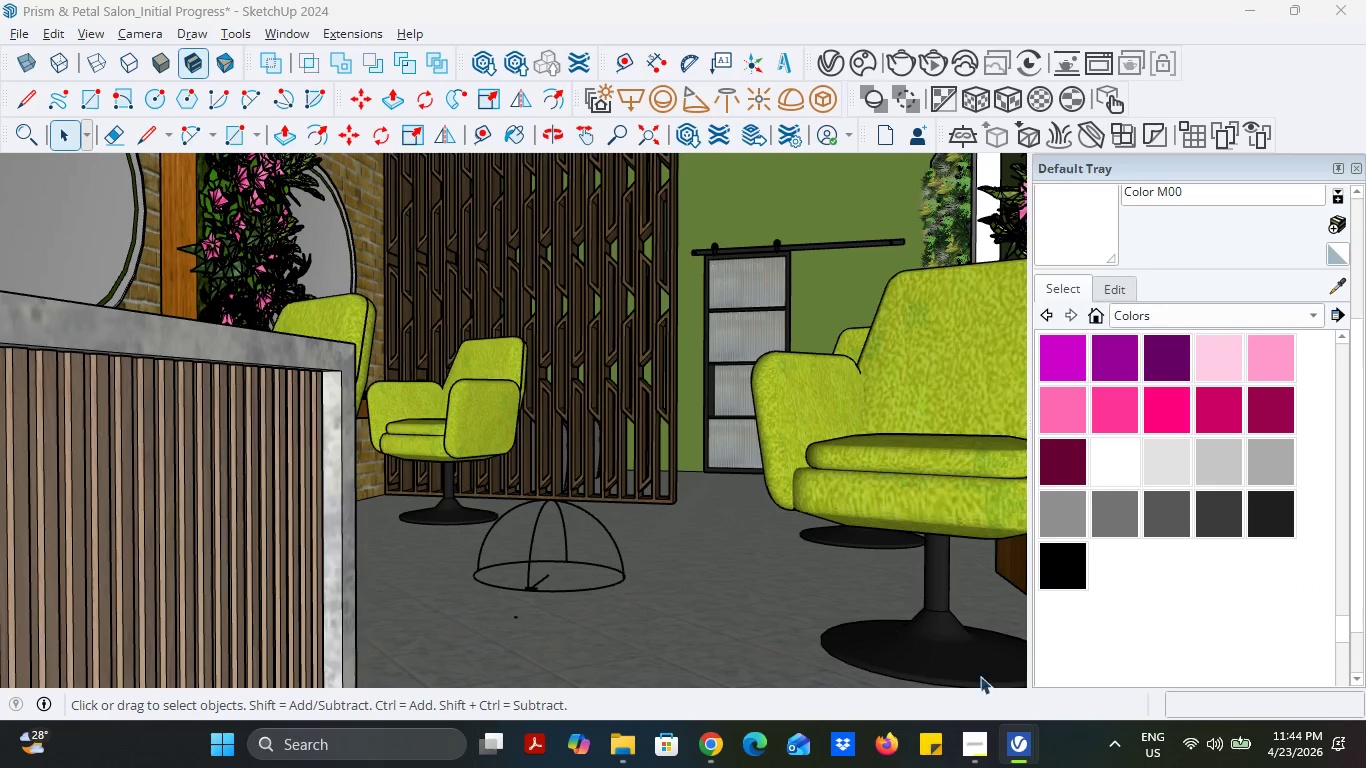 
left_click([831, 57])
 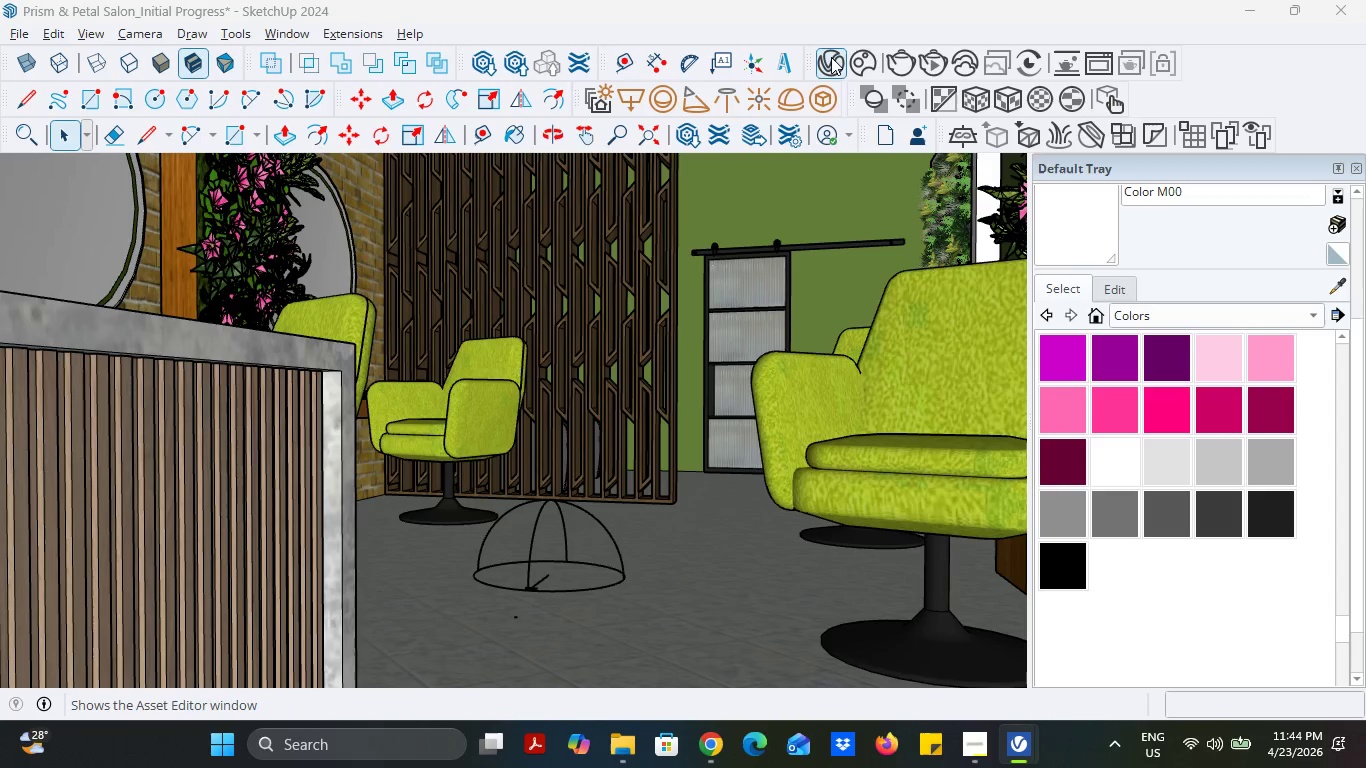 
mouse_move([837, 121])
 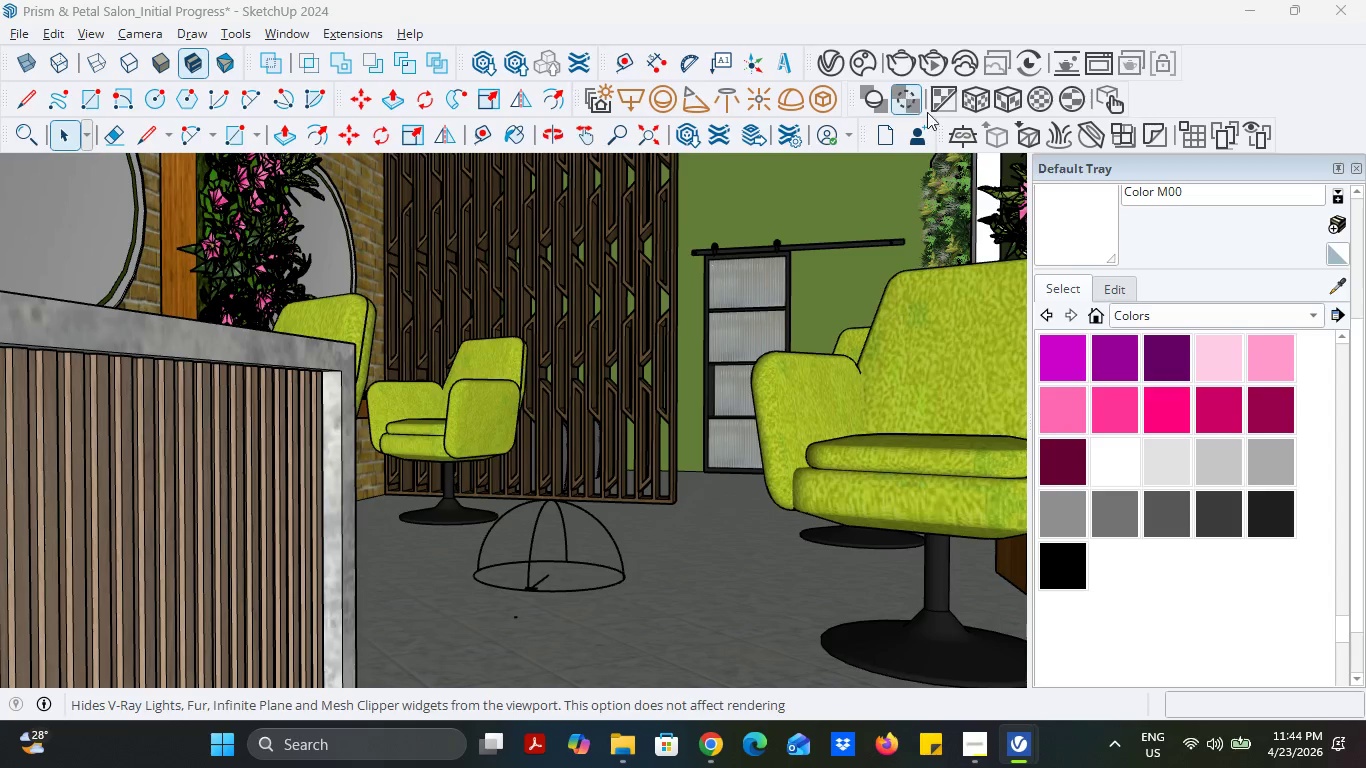 
wait(6.5)
 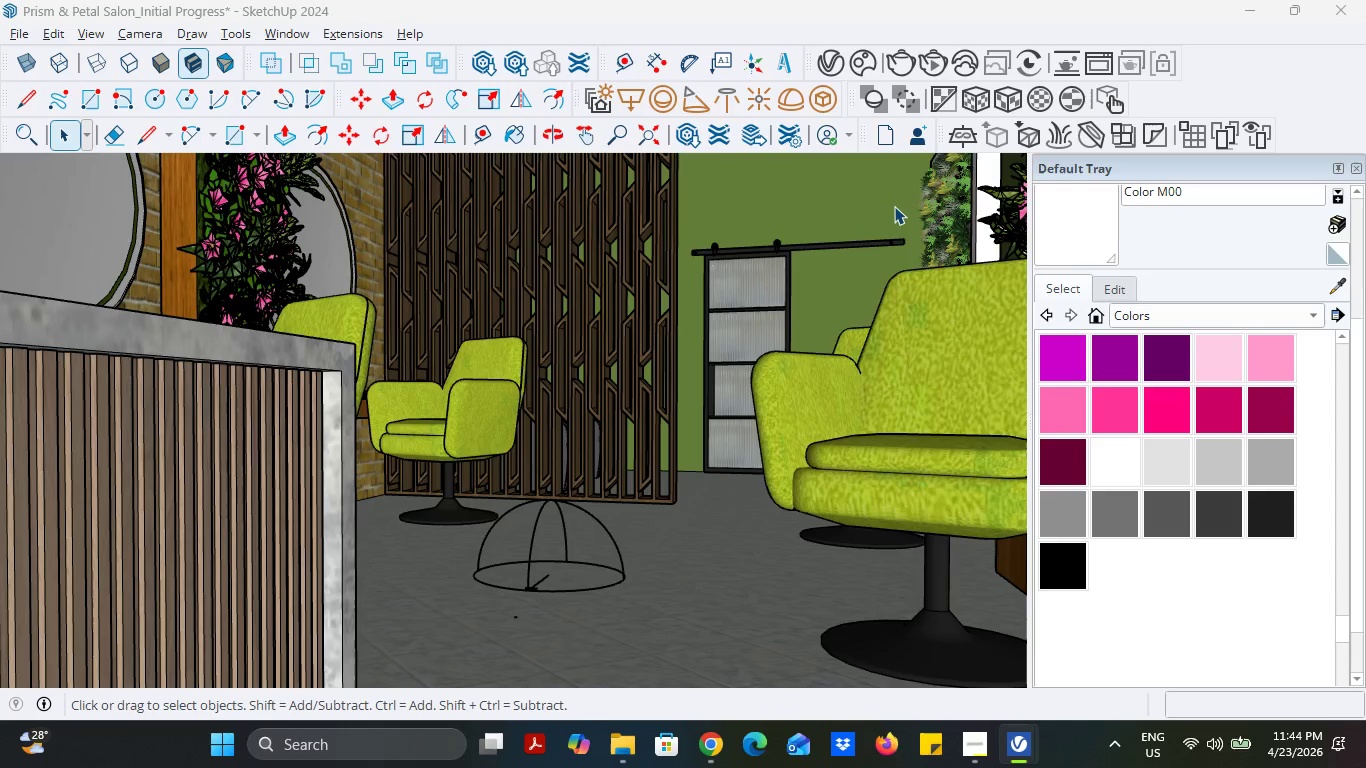 
scroll: coordinate [833, 503], scroll_direction: down, amount: 3.0
 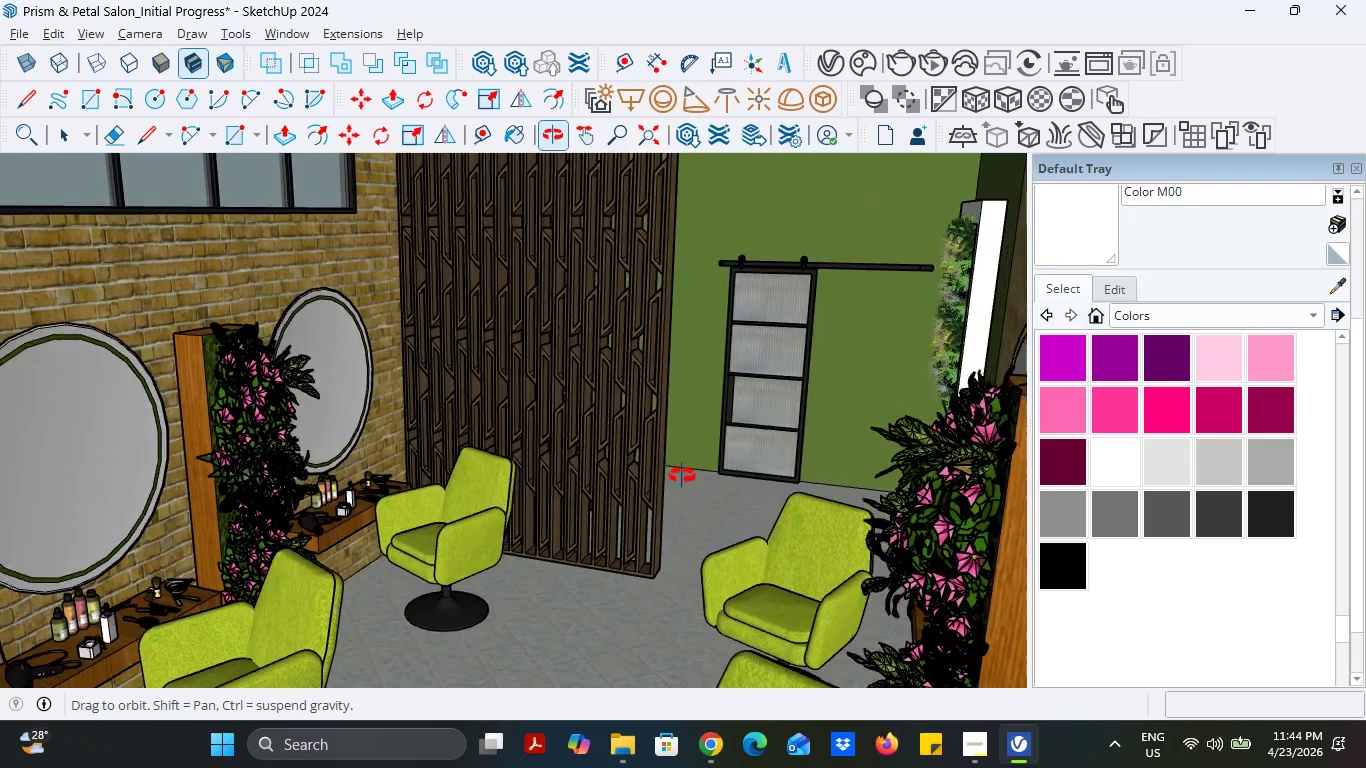 
scroll: coordinate [686, 476], scroll_direction: up, amount: 72.0
 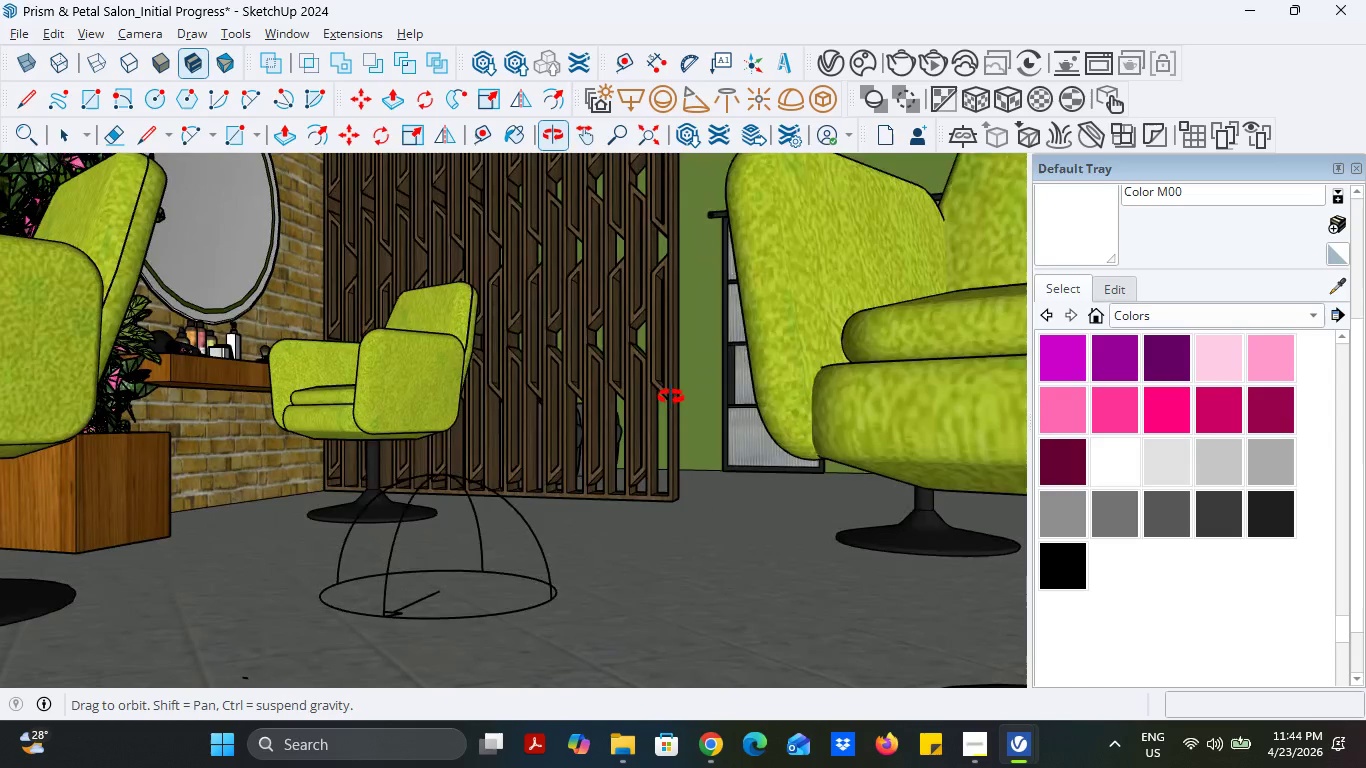 
scroll: coordinate [669, 397], scroll_direction: down, amount: 2.0
 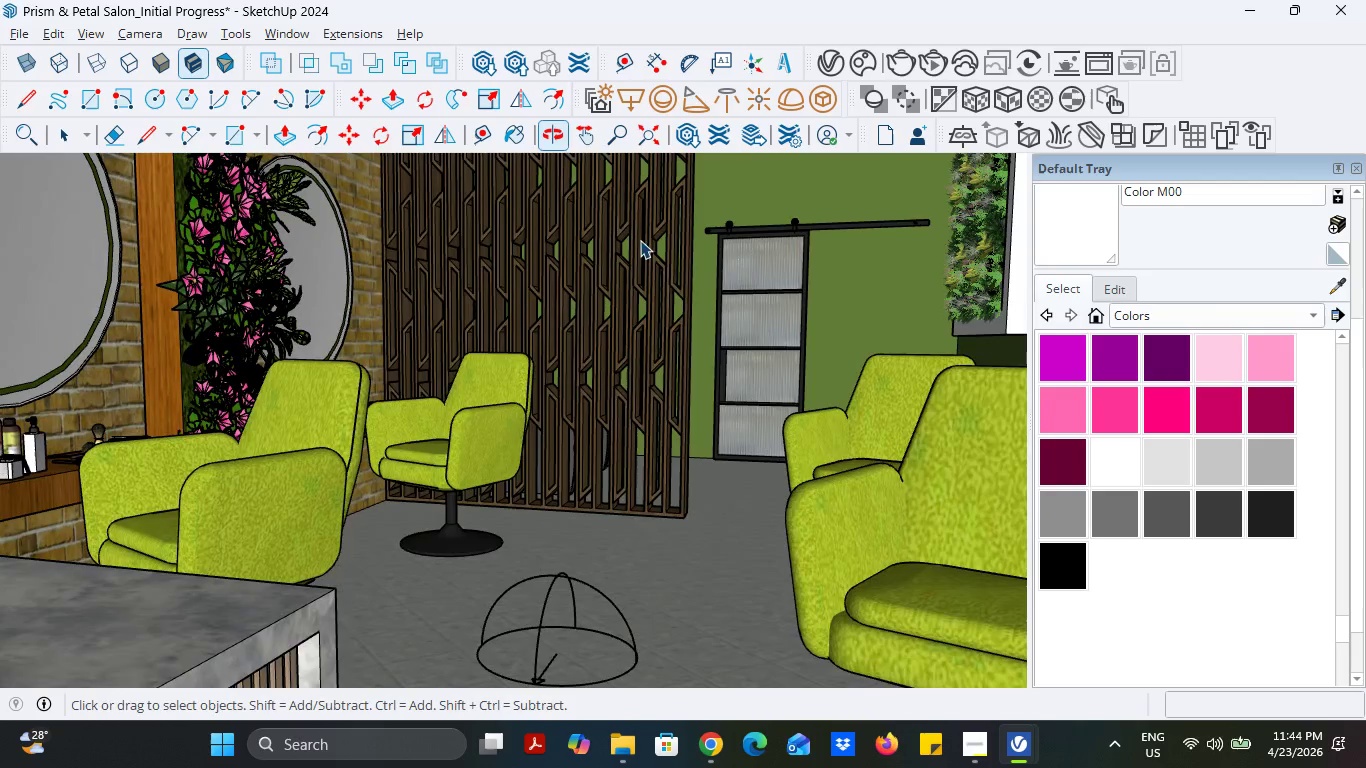 
left_click([583, 137])
 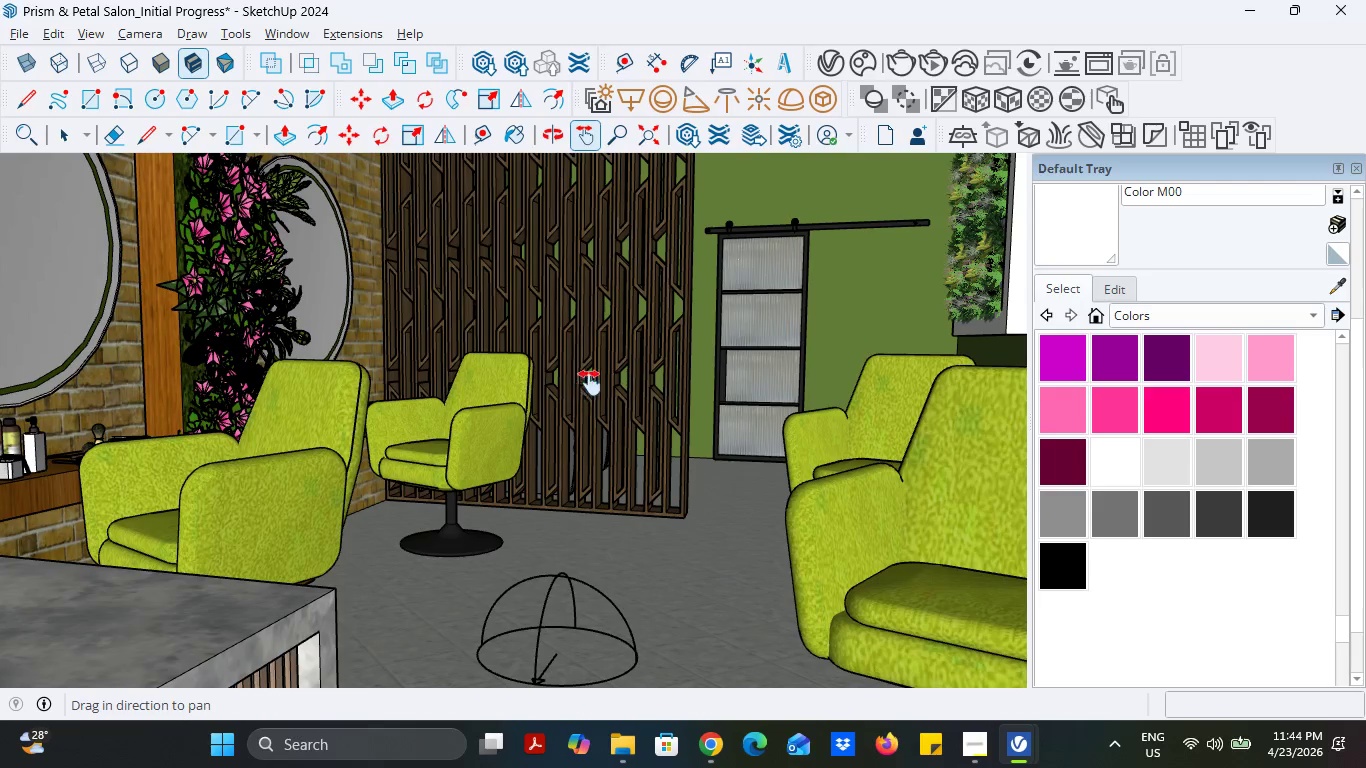 
left_click_drag(start_coordinate=[595, 368], to_coordinate=[590, 397])
 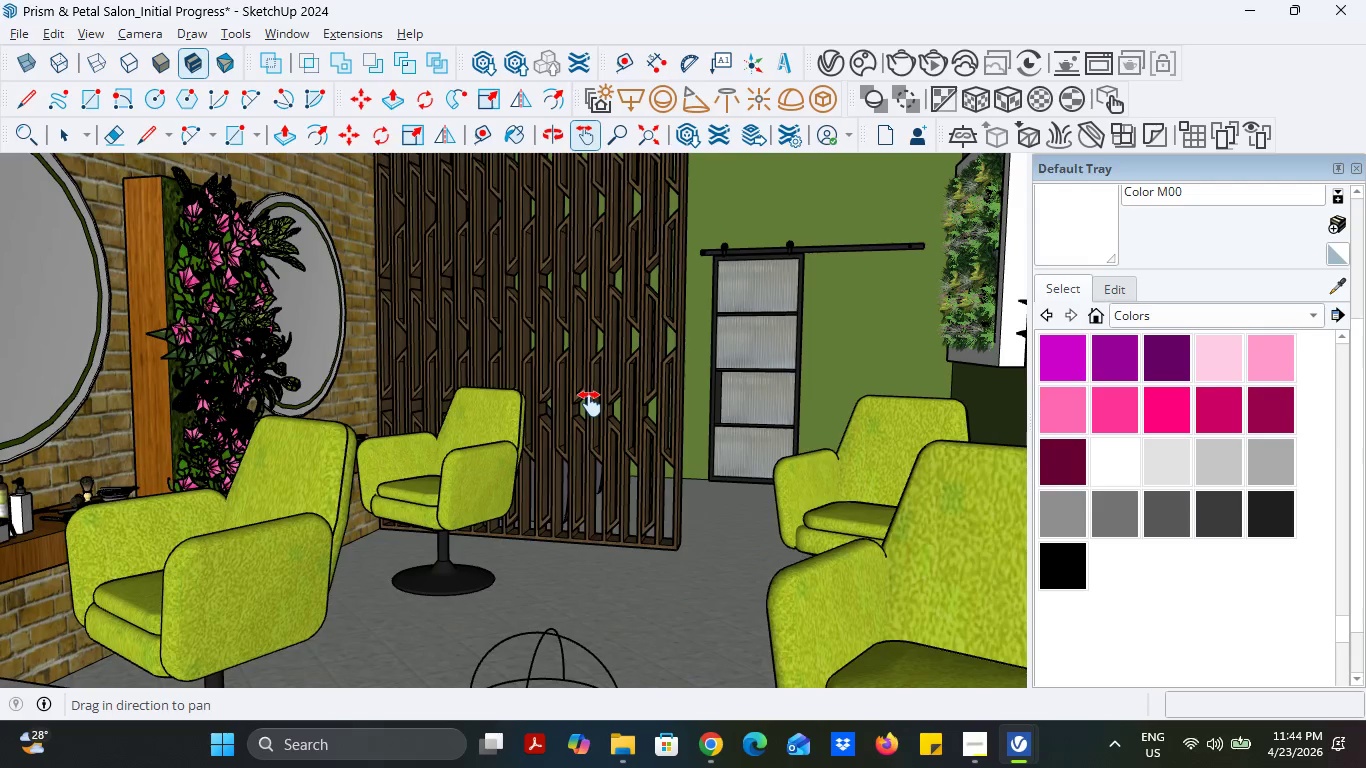 
scroll: coordinate [590, 404], scroll_direction: up, amount: 1.0
 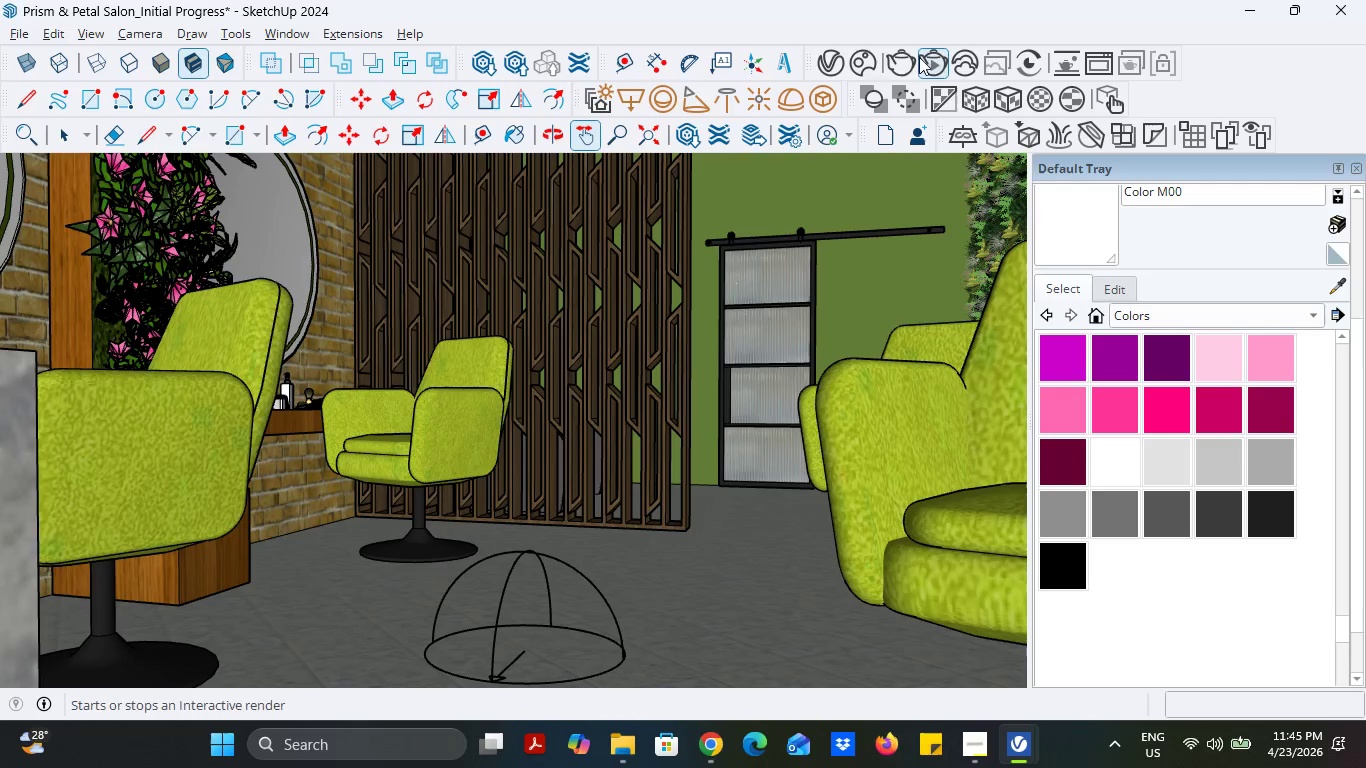 
left_click([55, 130])
 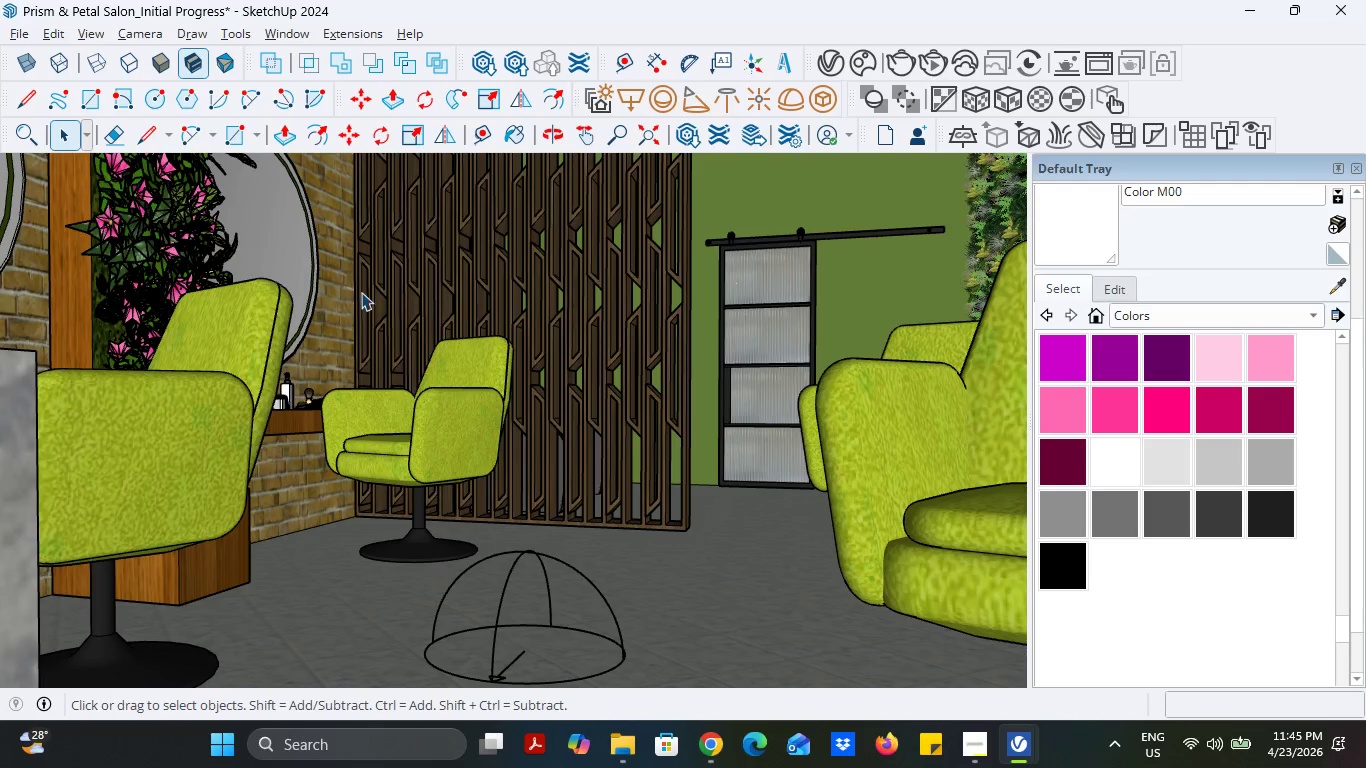 
scroll: coordinate [376, 303], scroll_direction: down, amount: 1.0
 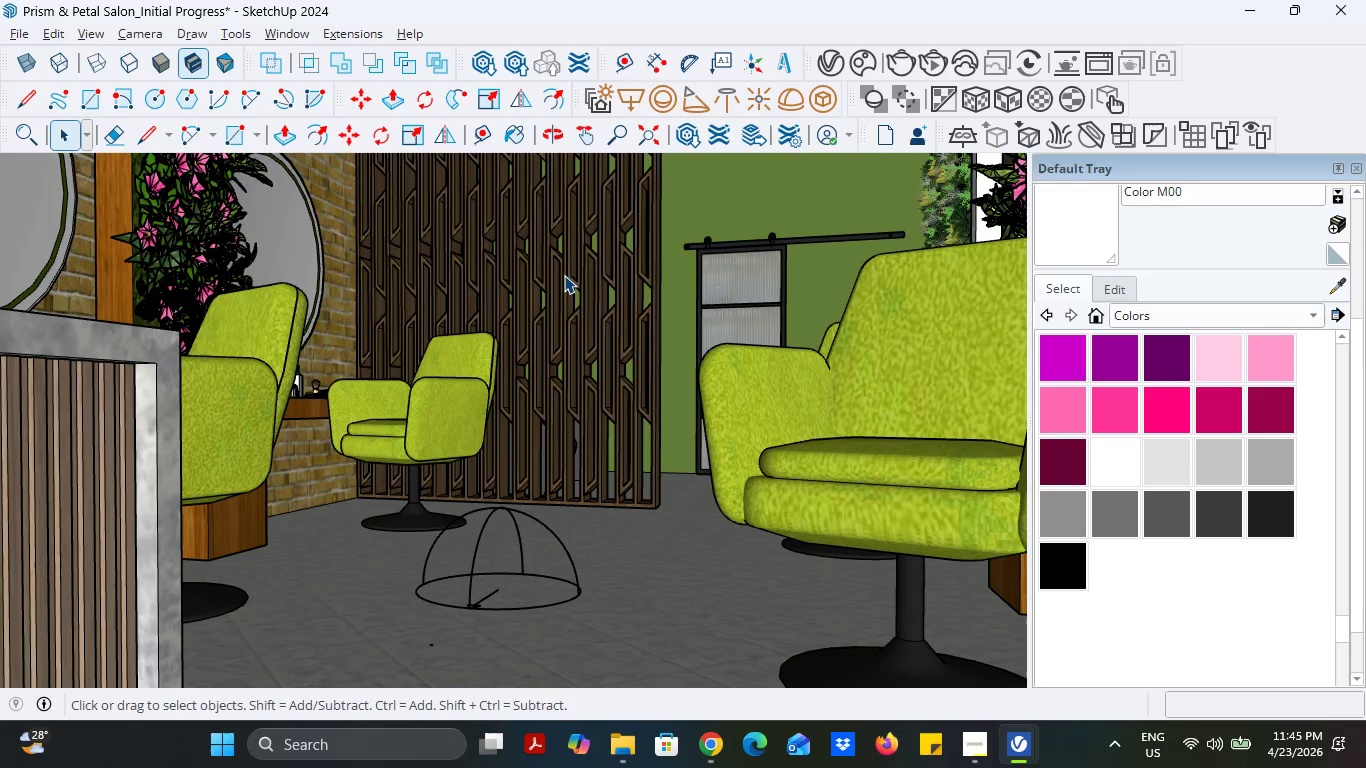 
left_click_drag(start_coordinate=[570, 281], to_coordinate=[592, 311])
 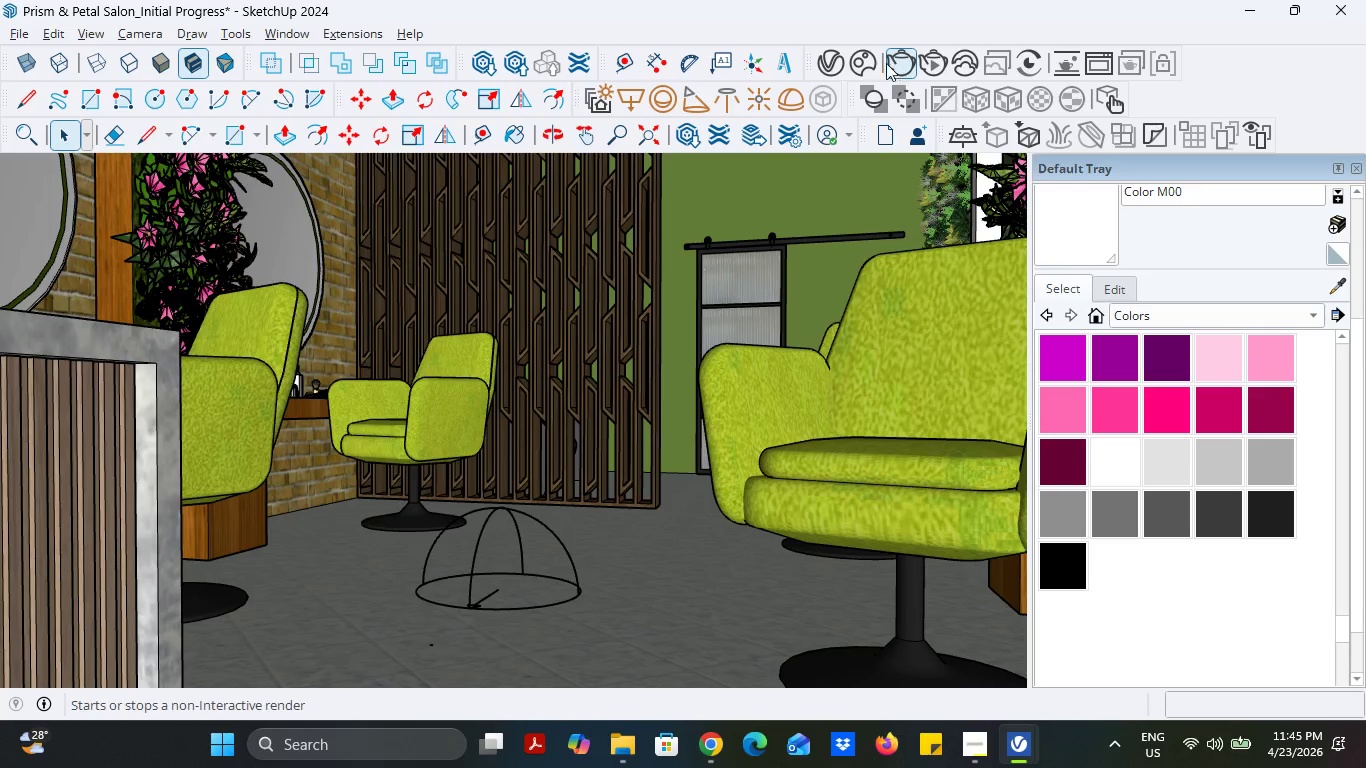 
left_click([816, 59])
 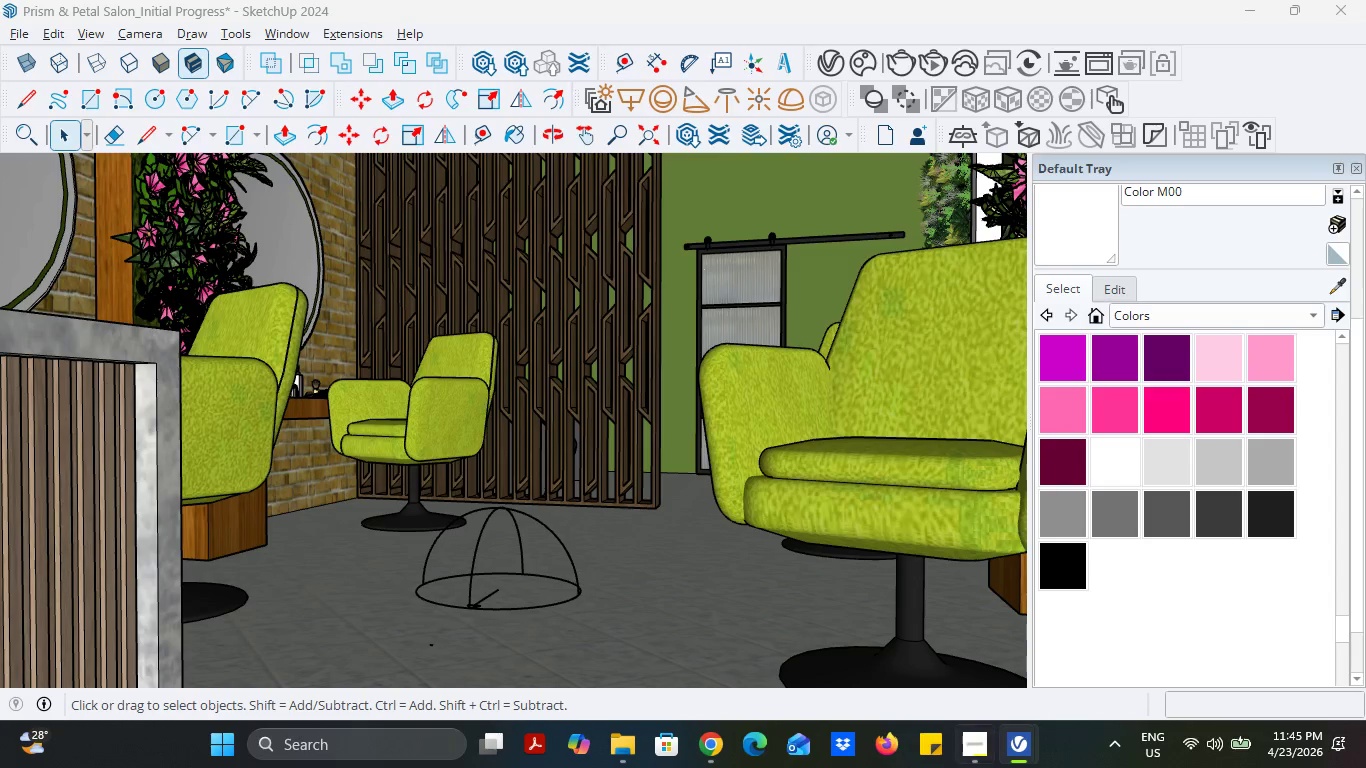 
left_click([1015, 758])
 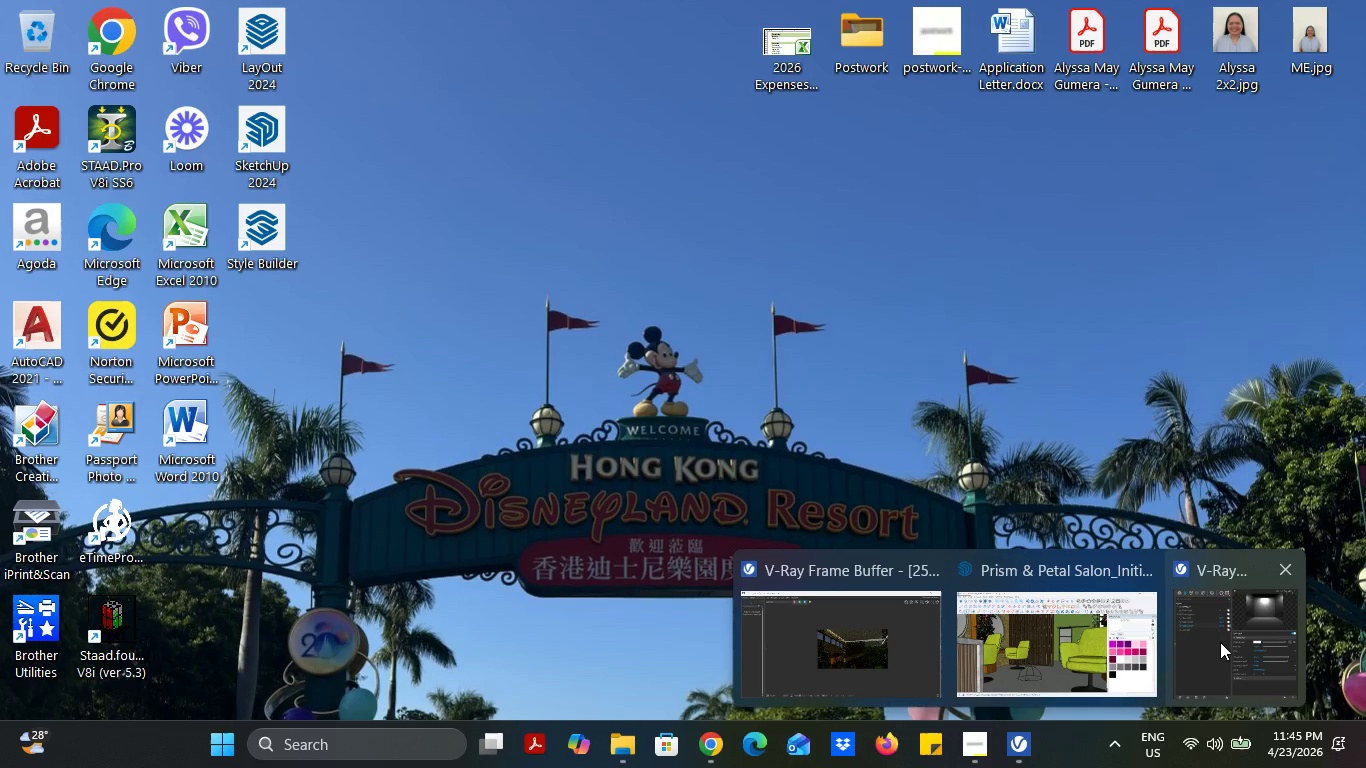 
left_click([1220, 642])
 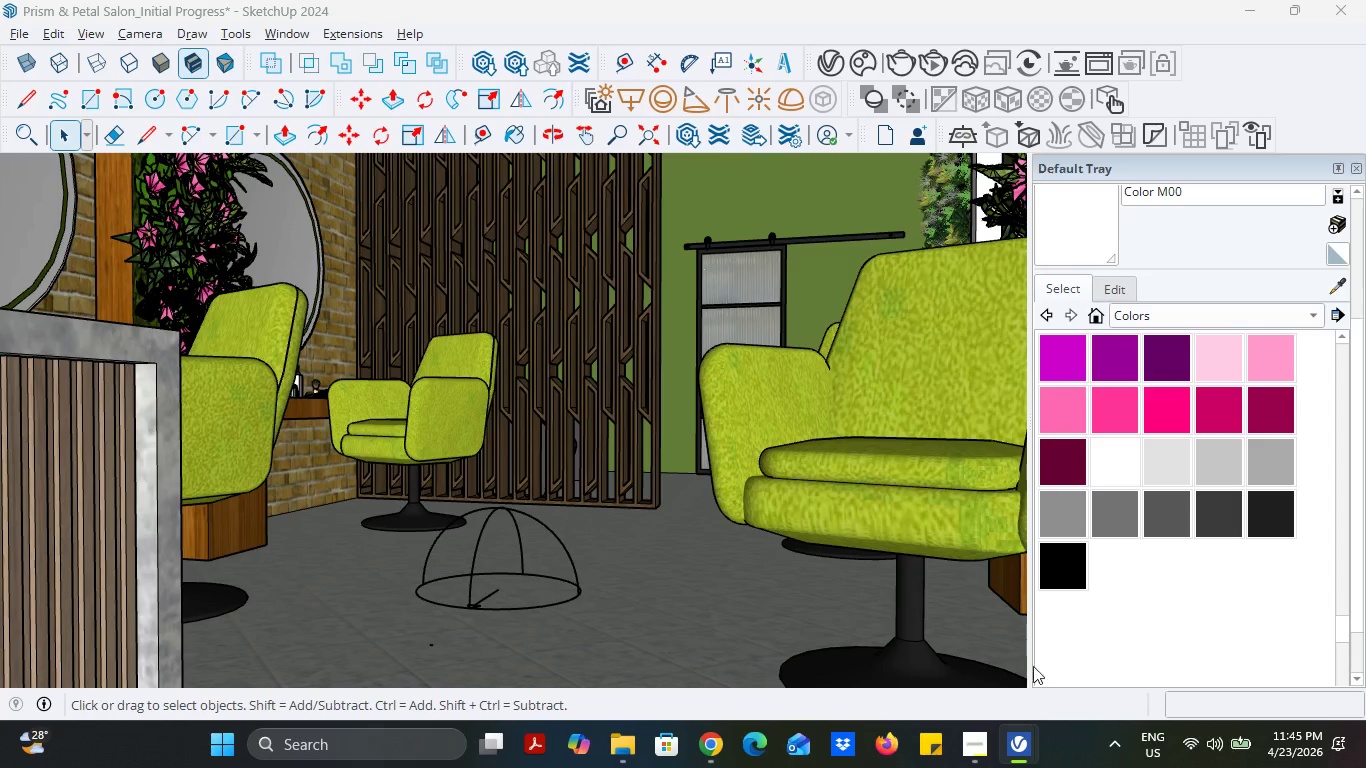 
left_click([1040, 746])
 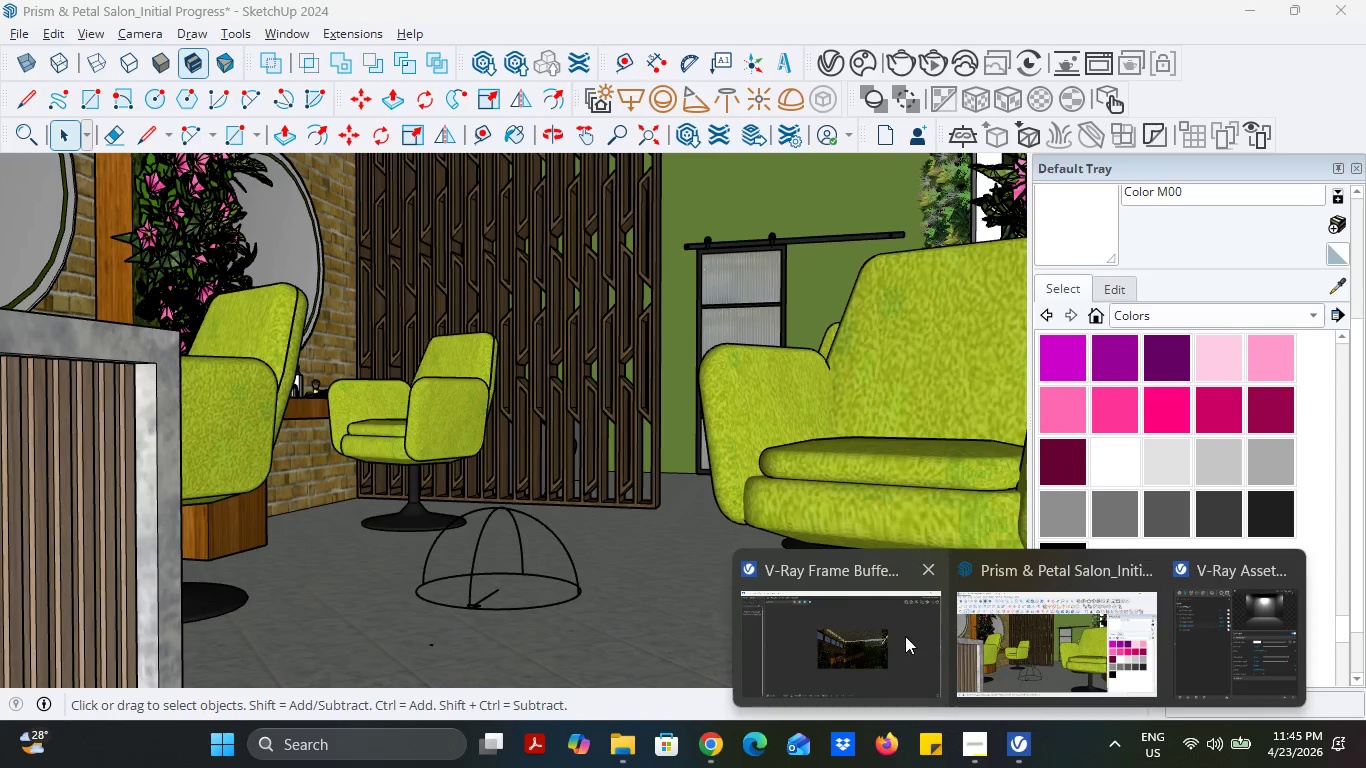 
left_click([905, 636])
 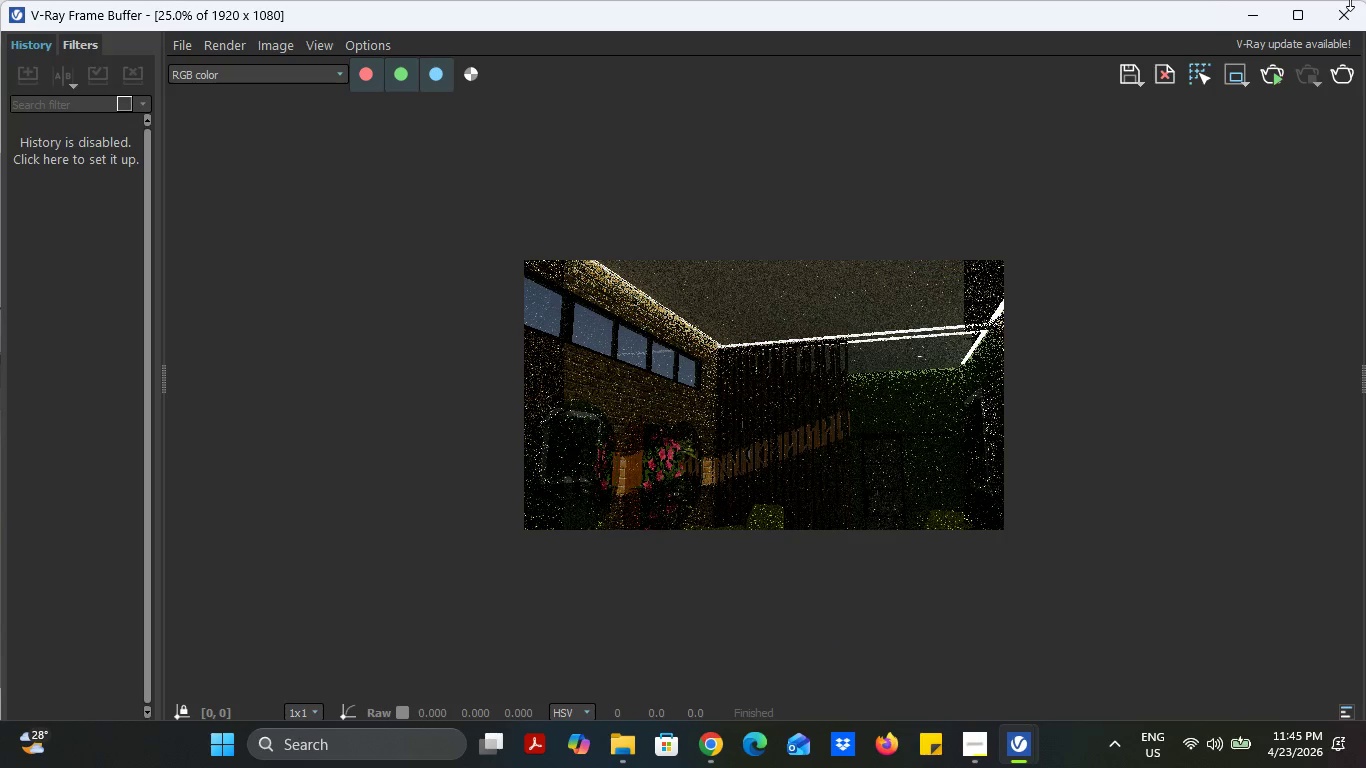 
double_click([1348, 9])
 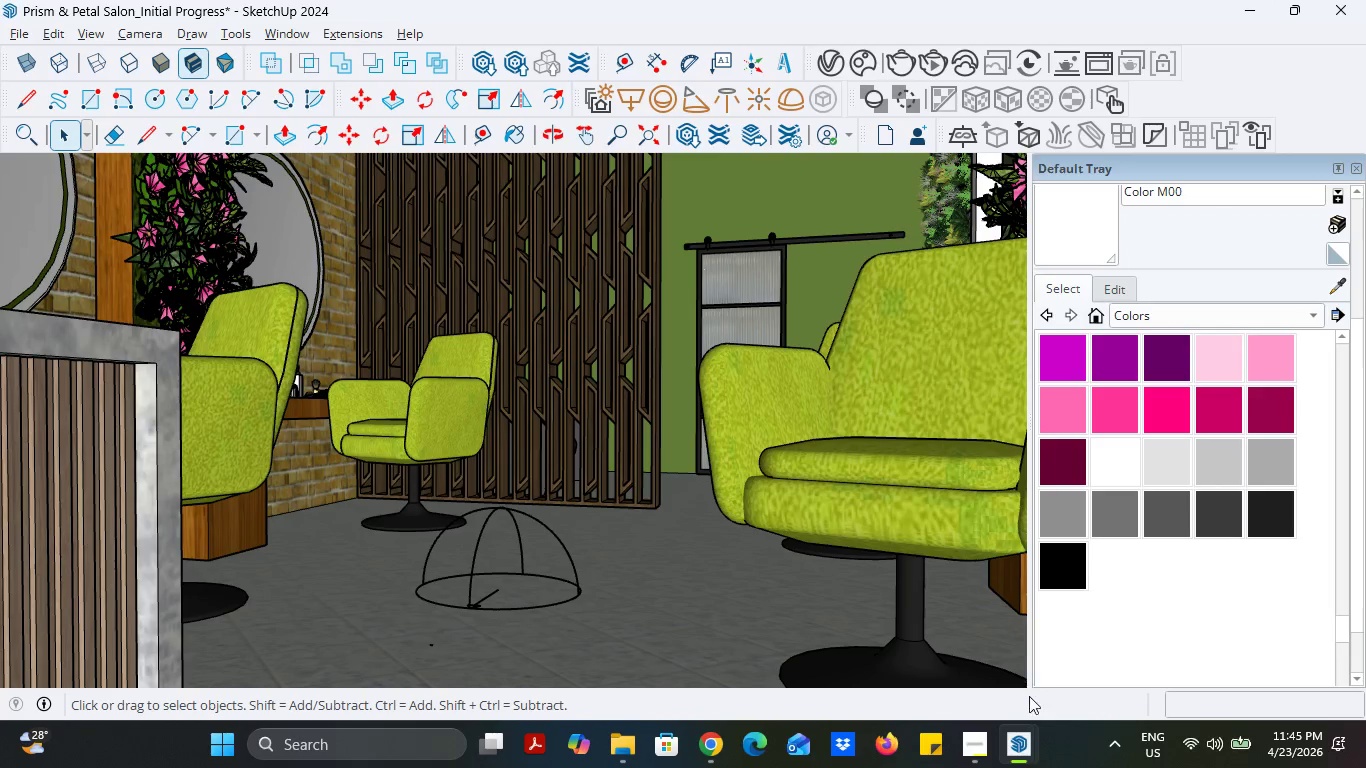 
left_click([1018, 731])
 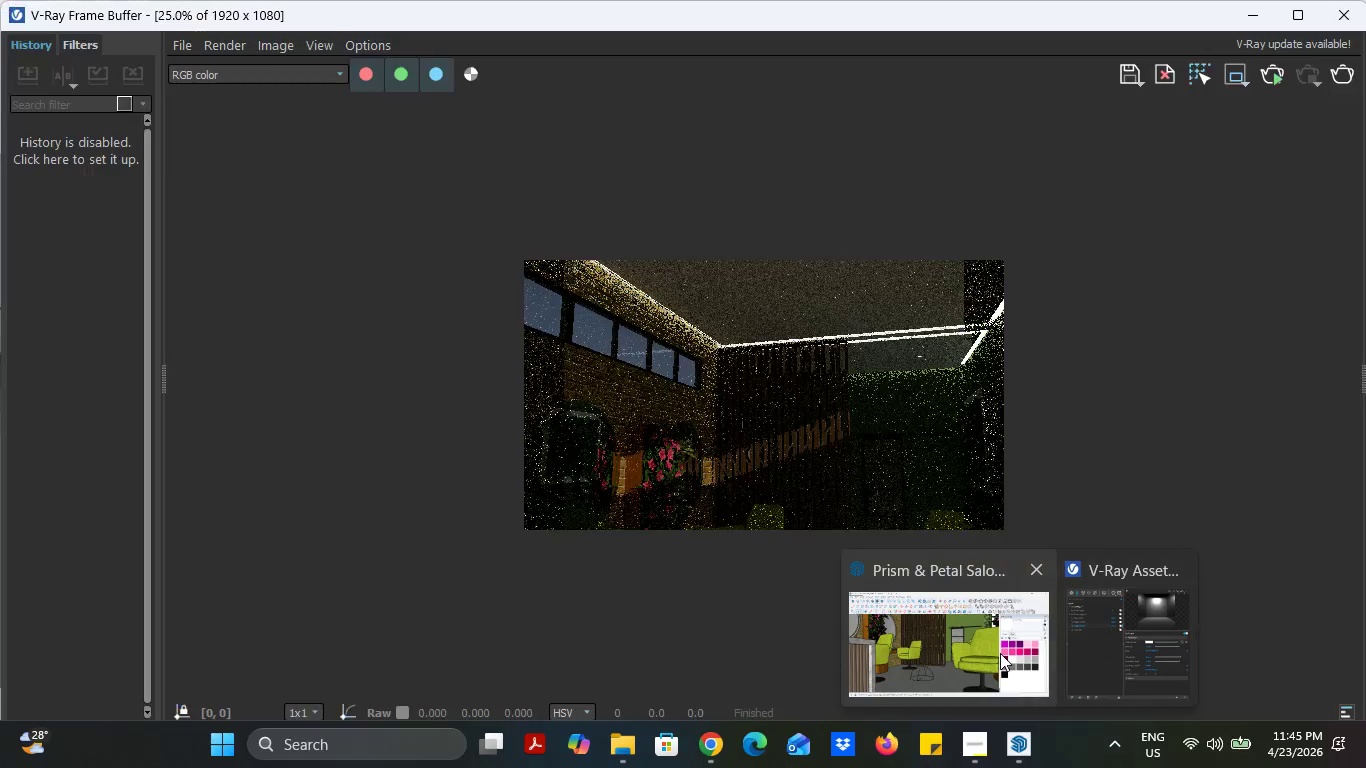 
left_click([1000, 653])
 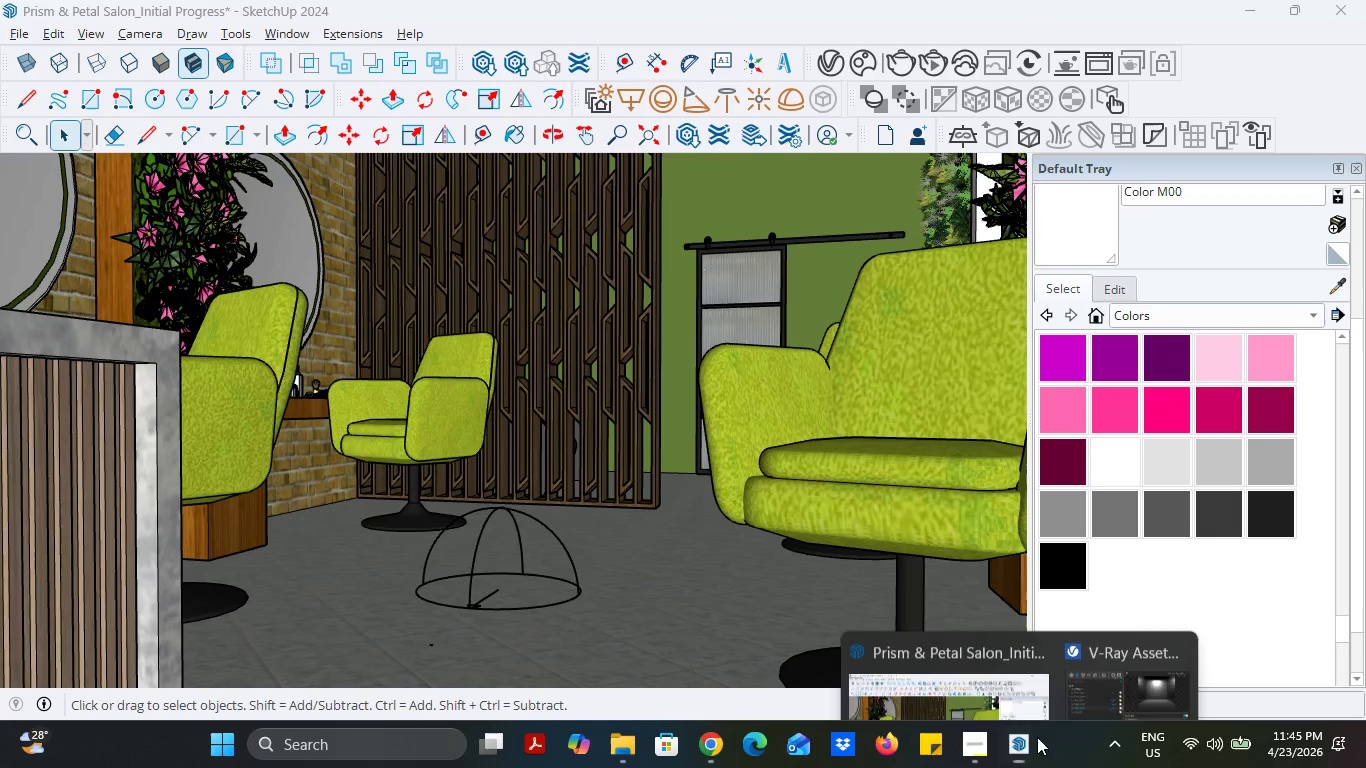 
double_click([1115, 662])
 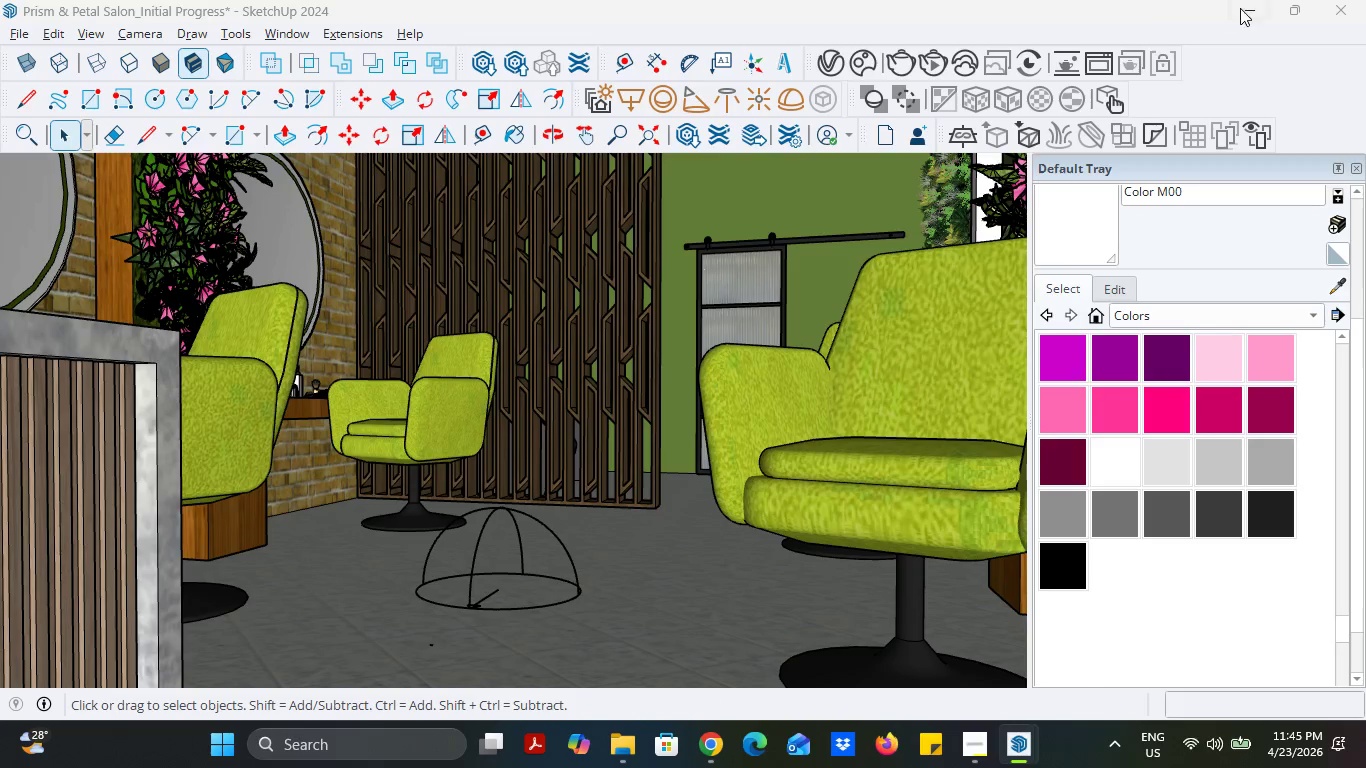 
left_click([1247, 8])
 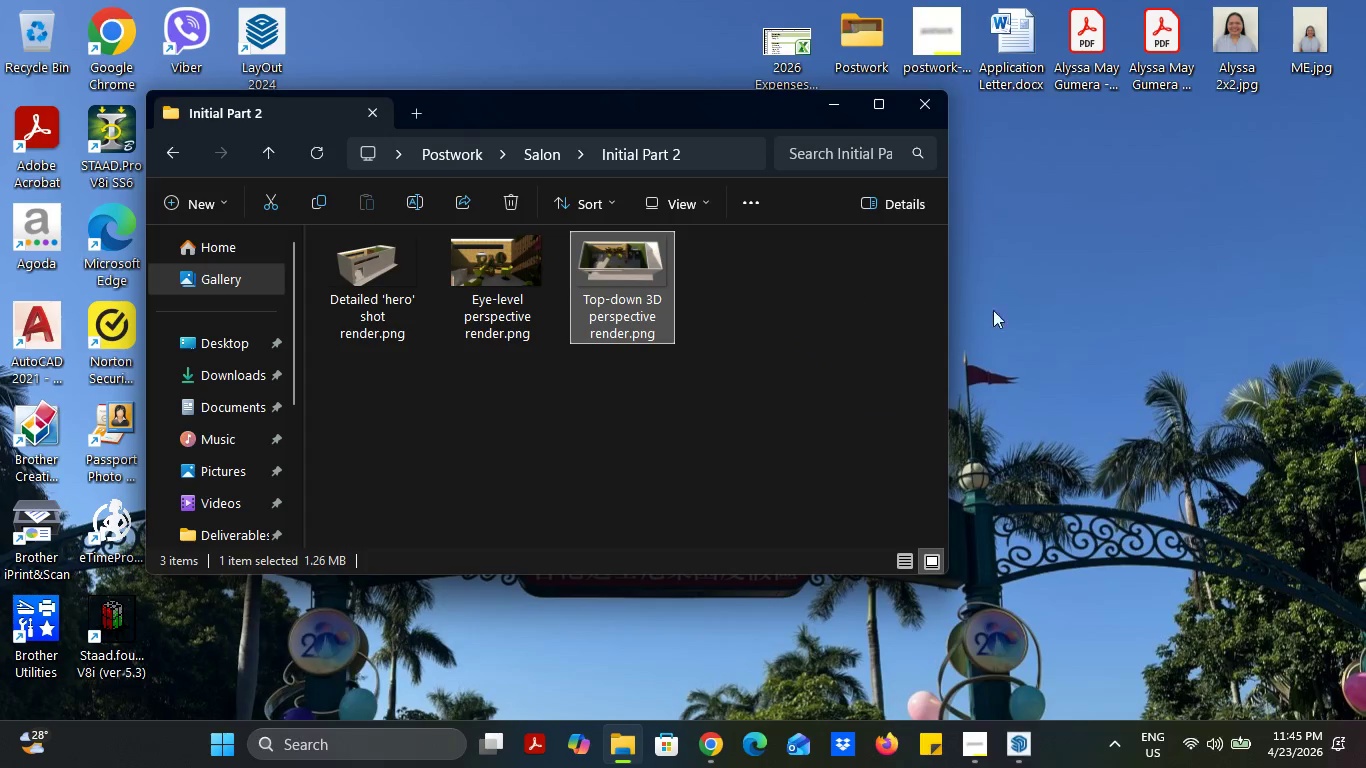 
right_click([1079, 311])
 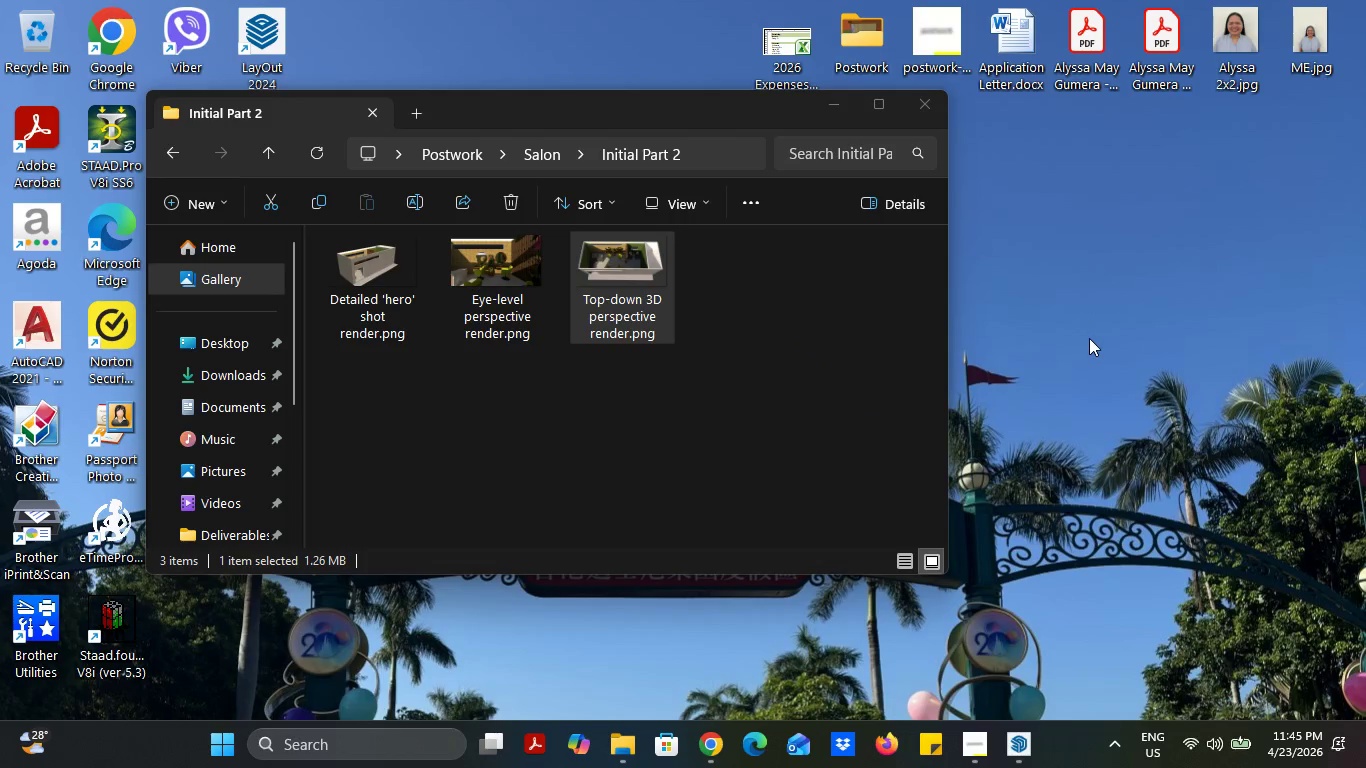 
mouse_move([1095, 374])
 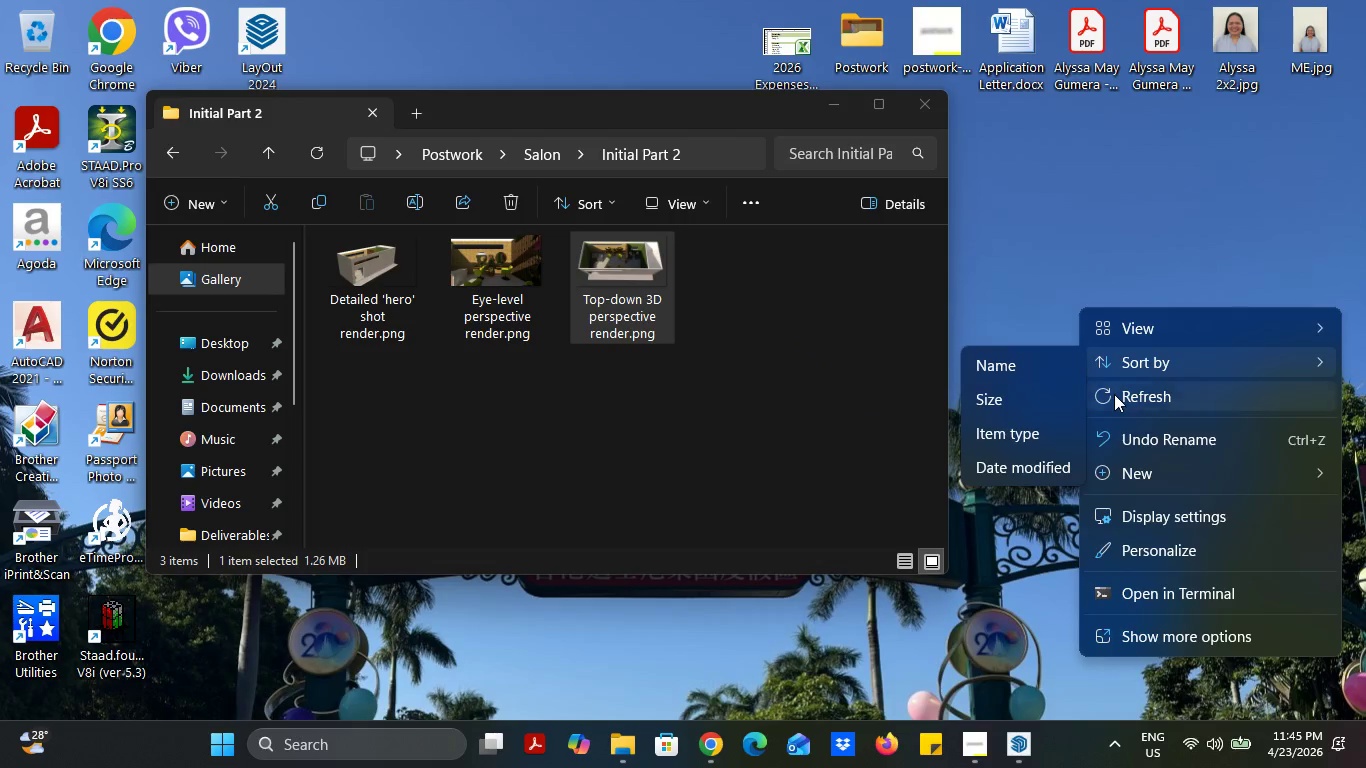 
double_click([1114, 394])
 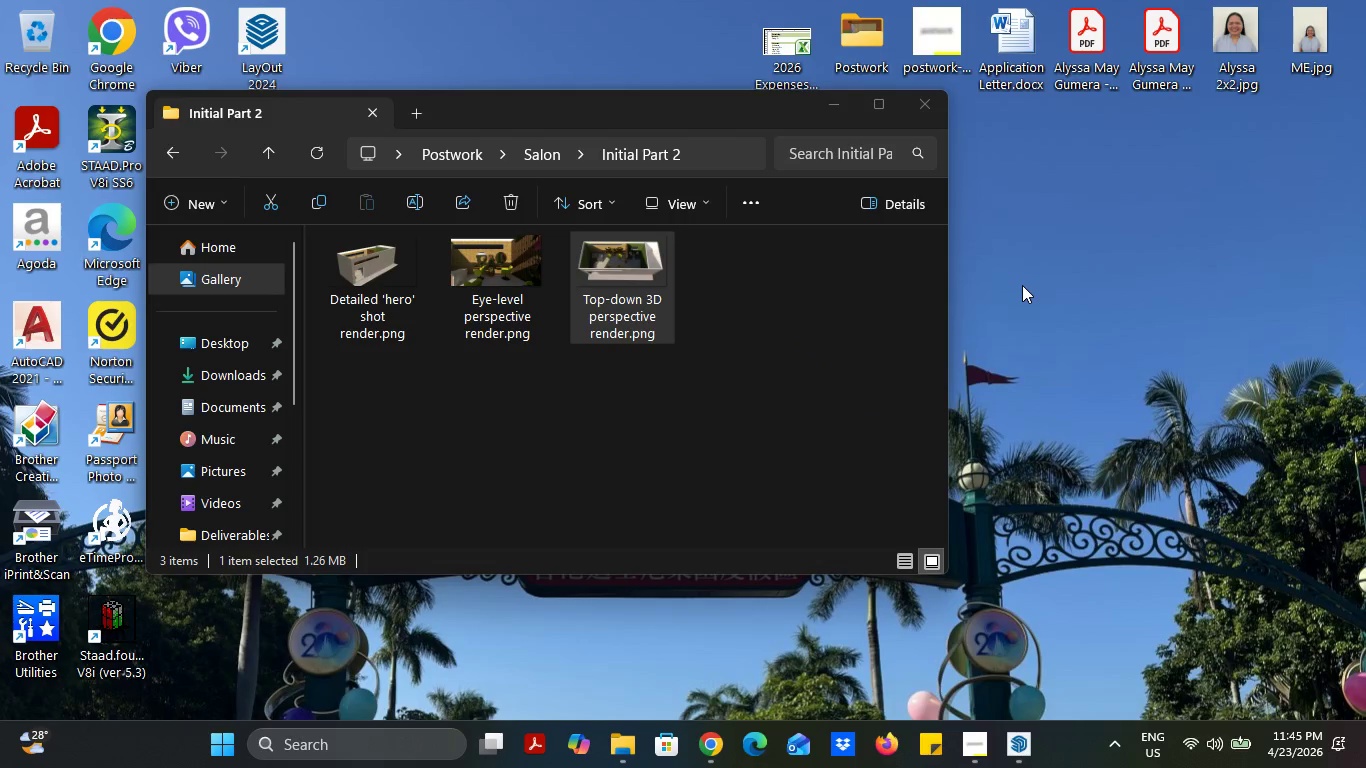 
right_click([1022, 285])
 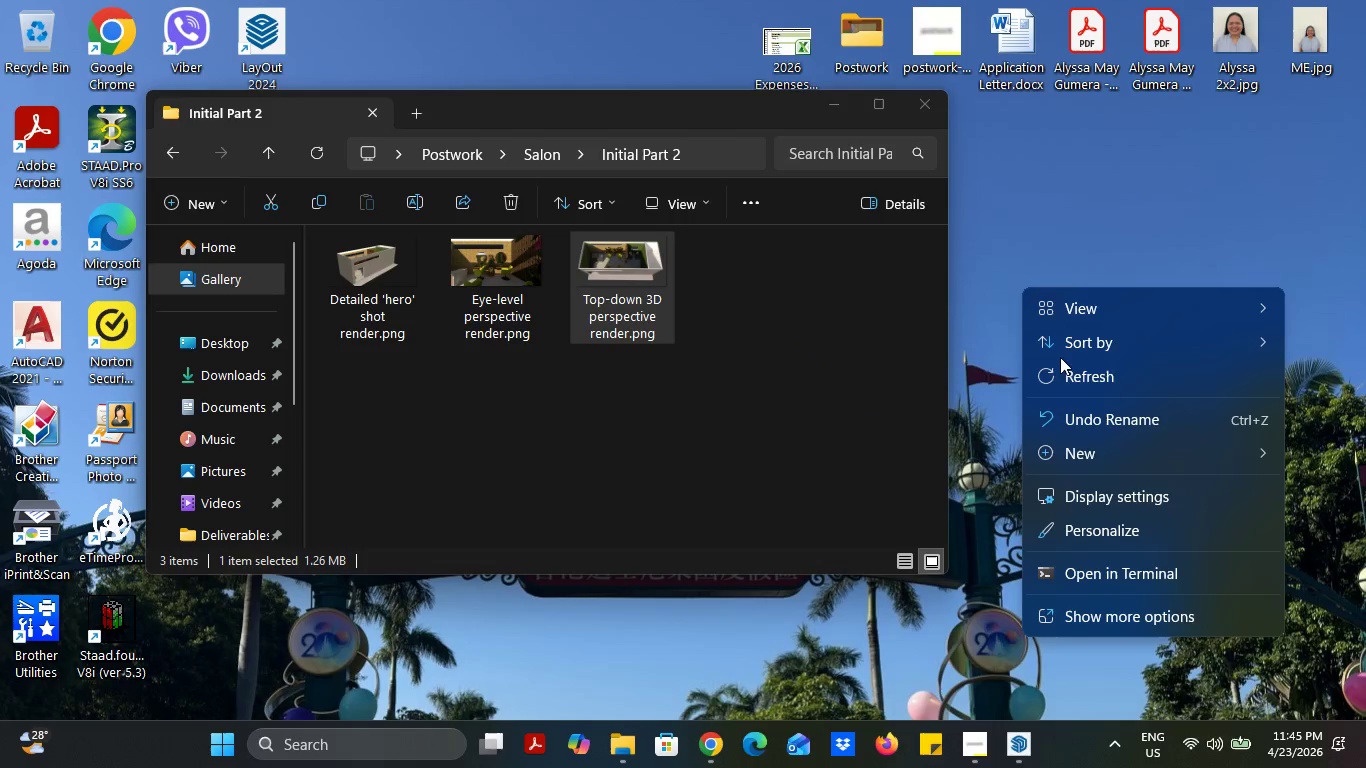 
left_click([1066, 375])
 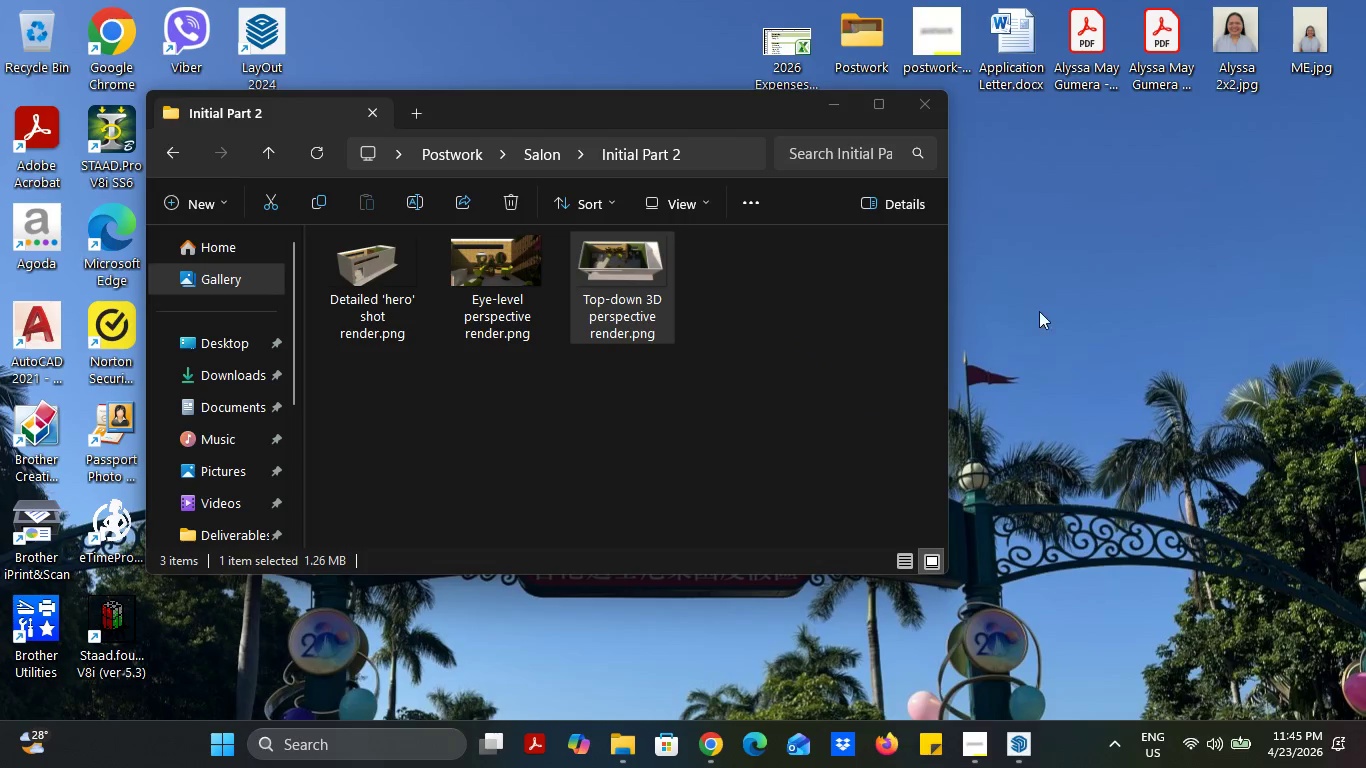 
right_click([1039, 311])
 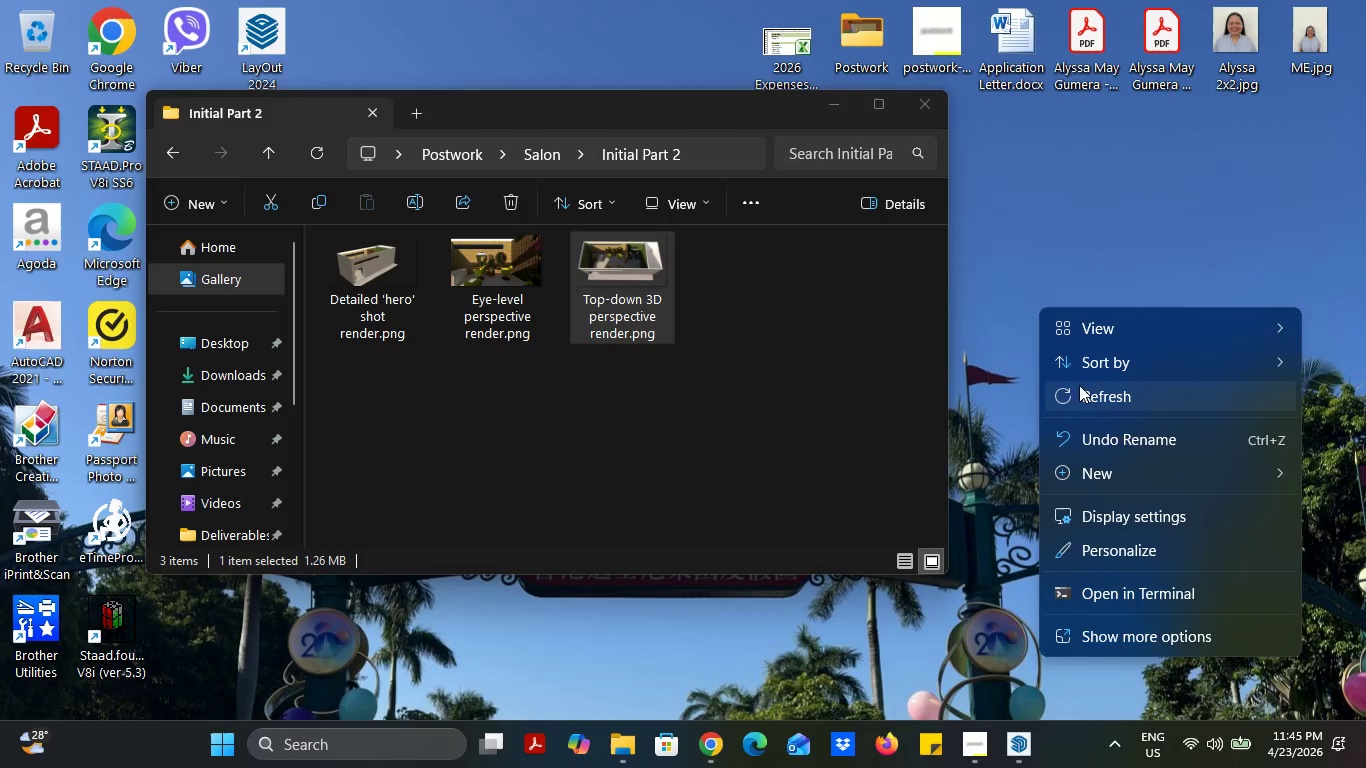 
left_click([1082, 391])
 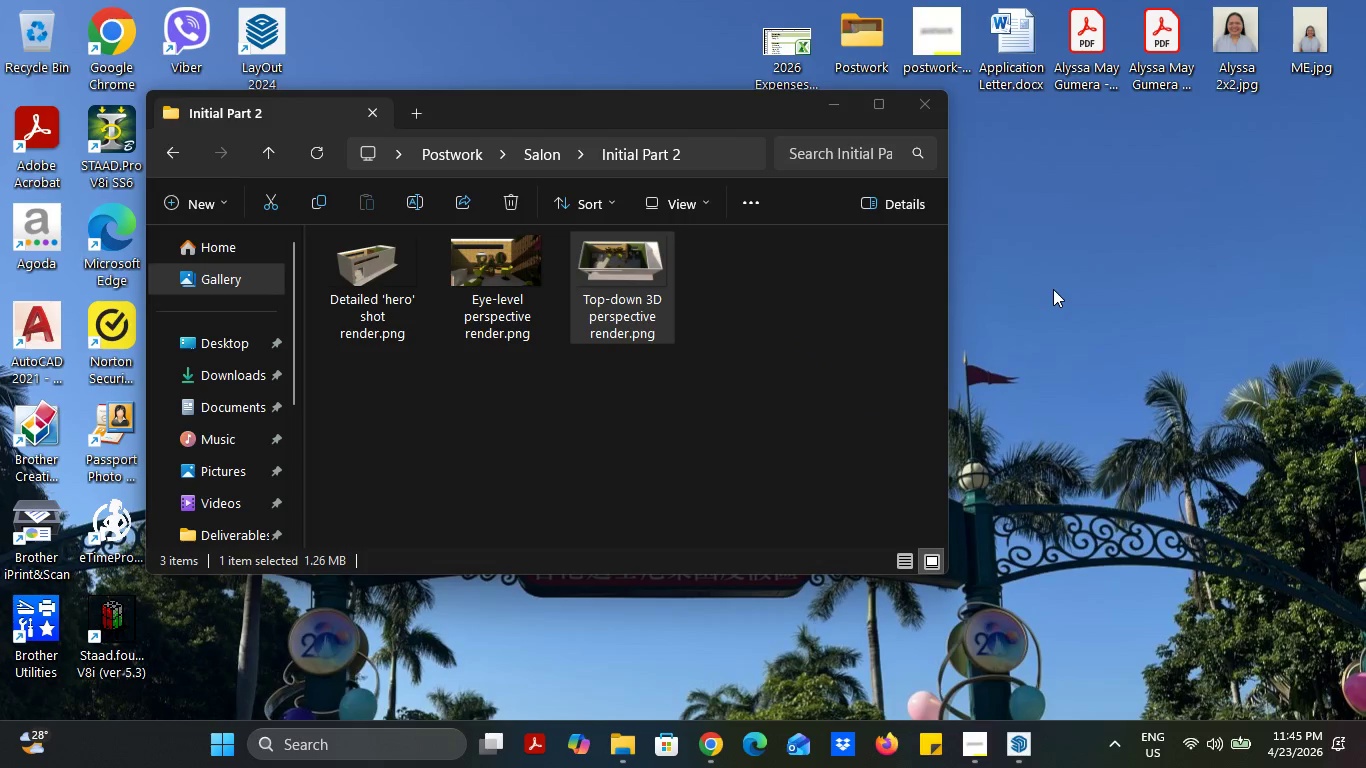 
right_click([1053, 289])
 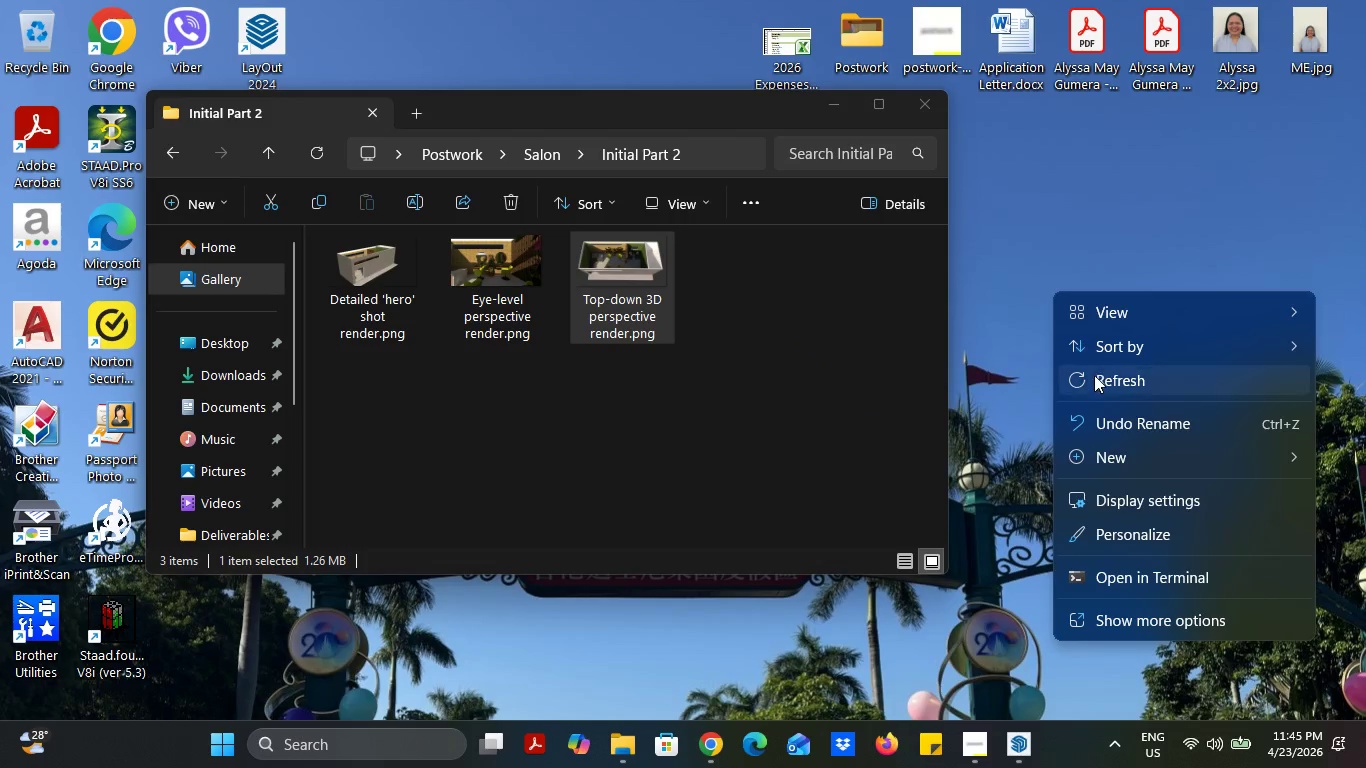 
left_click([1096, 380])
 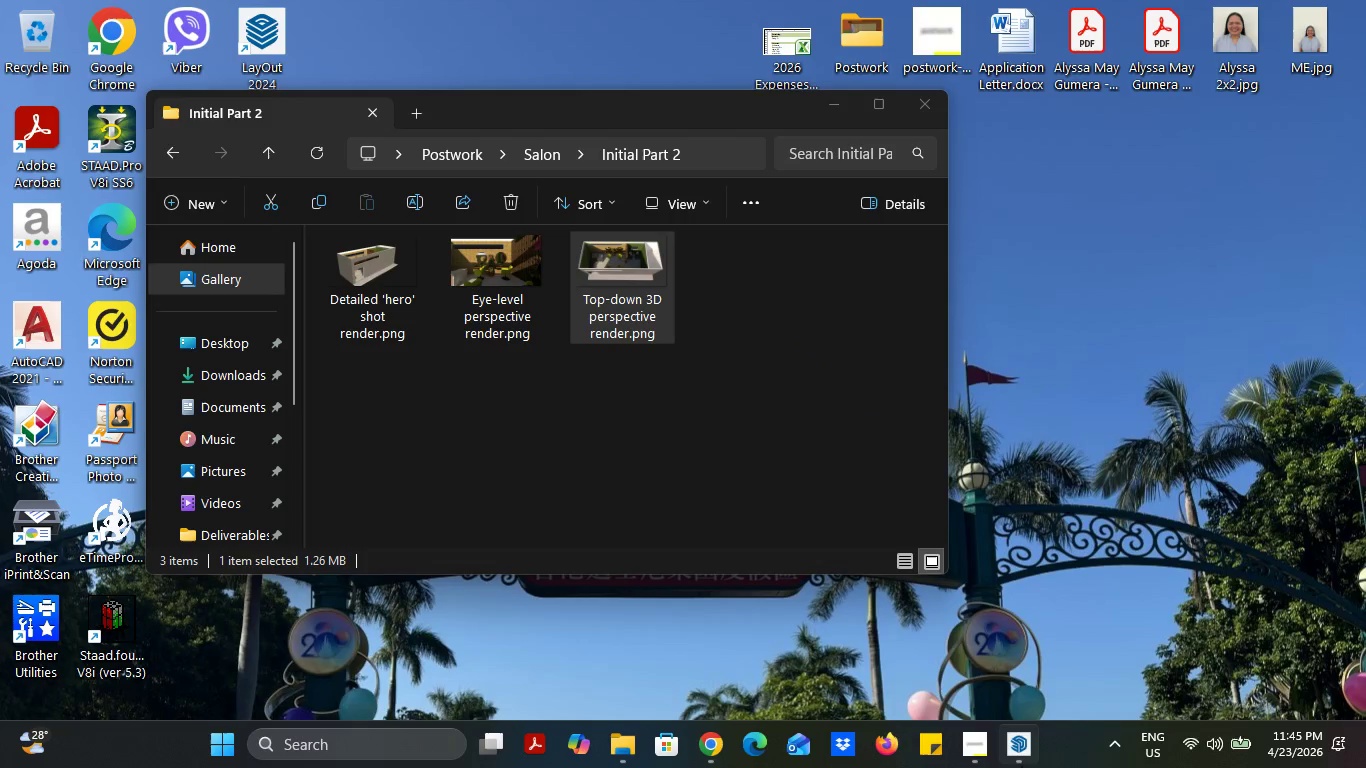 
left_click([1020, 764])
 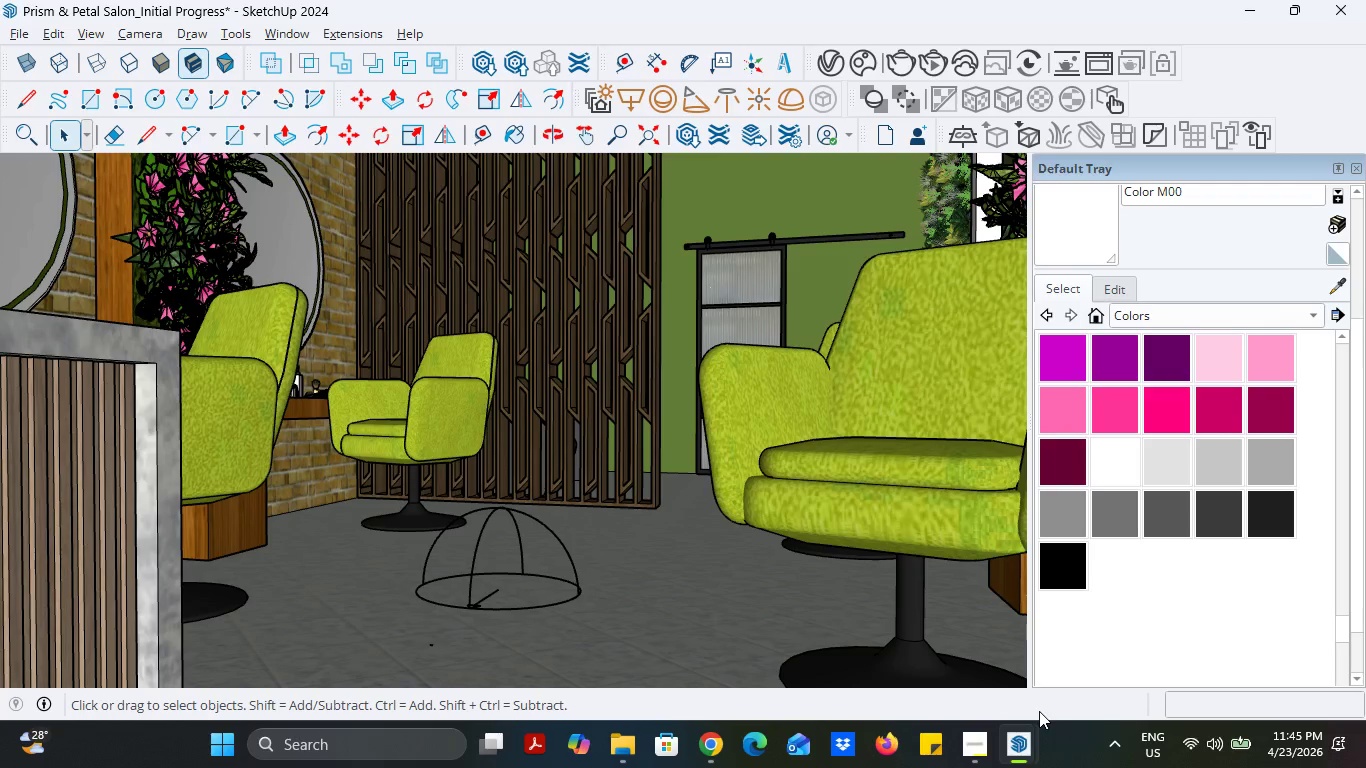 
left_click([1032, 737])
 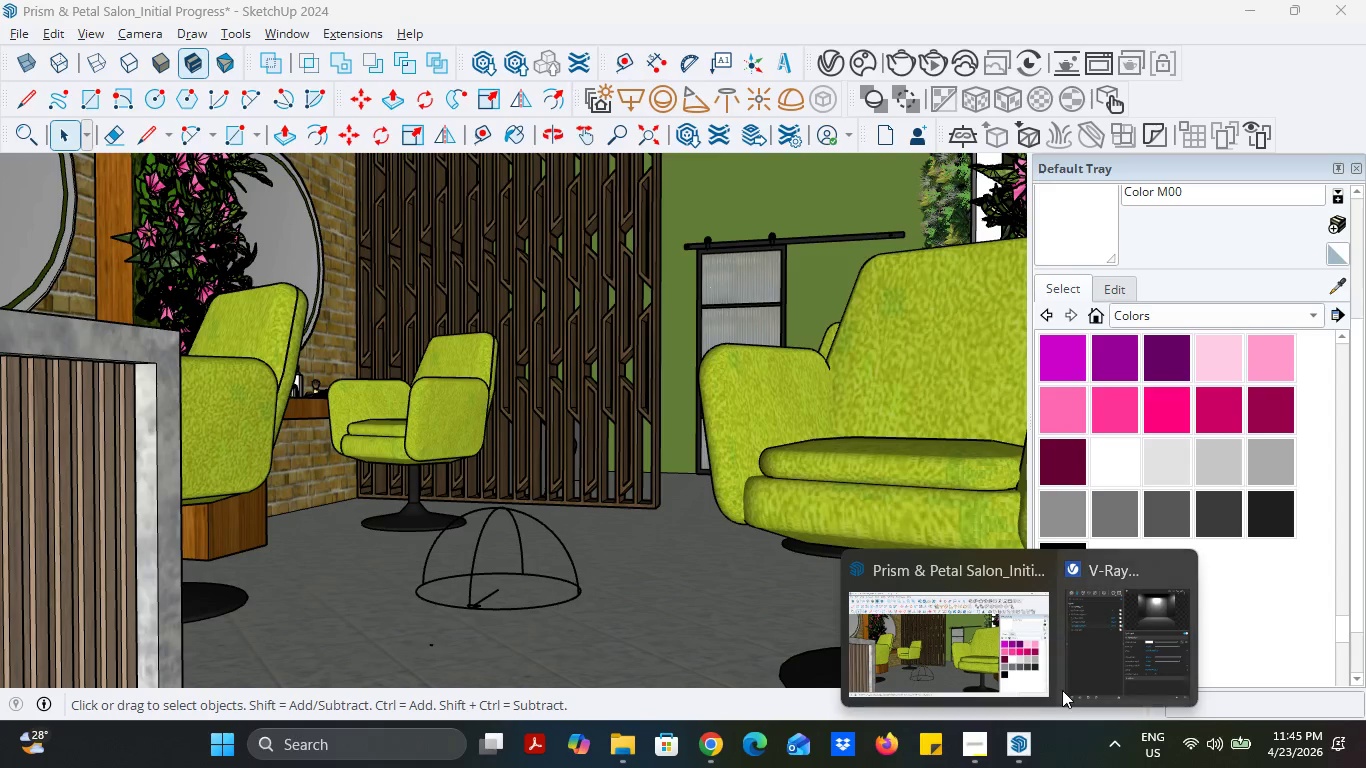 
left_click([1063, 689])
 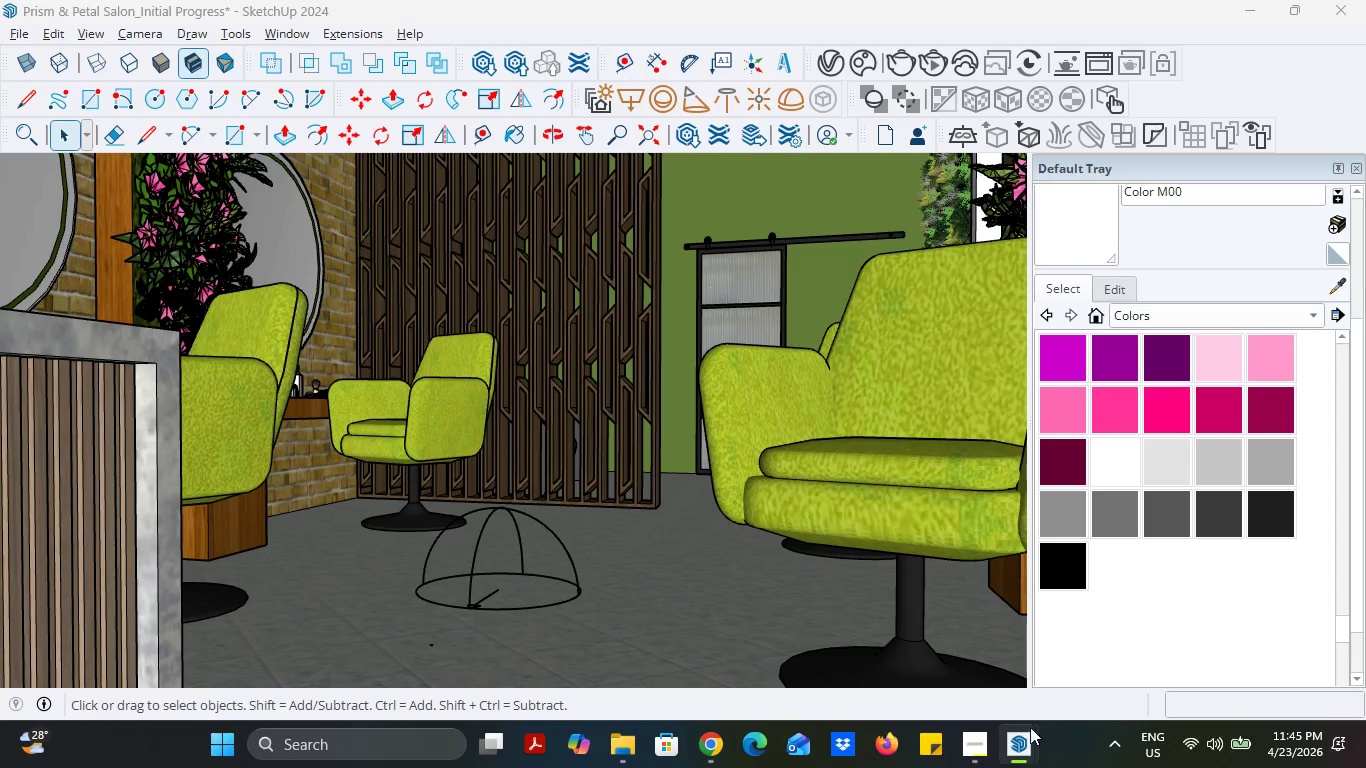 
left_click([1028, 729])
 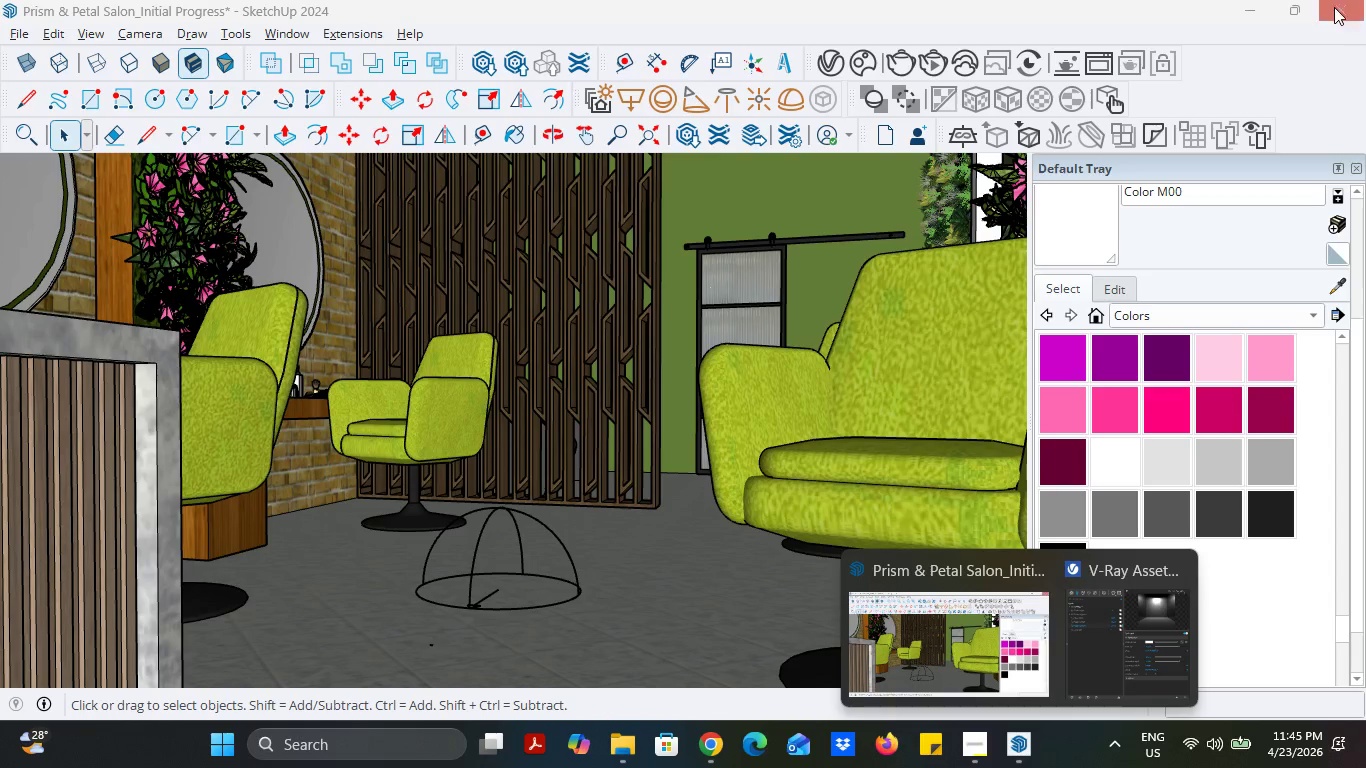 
left_click([1312, 8])
 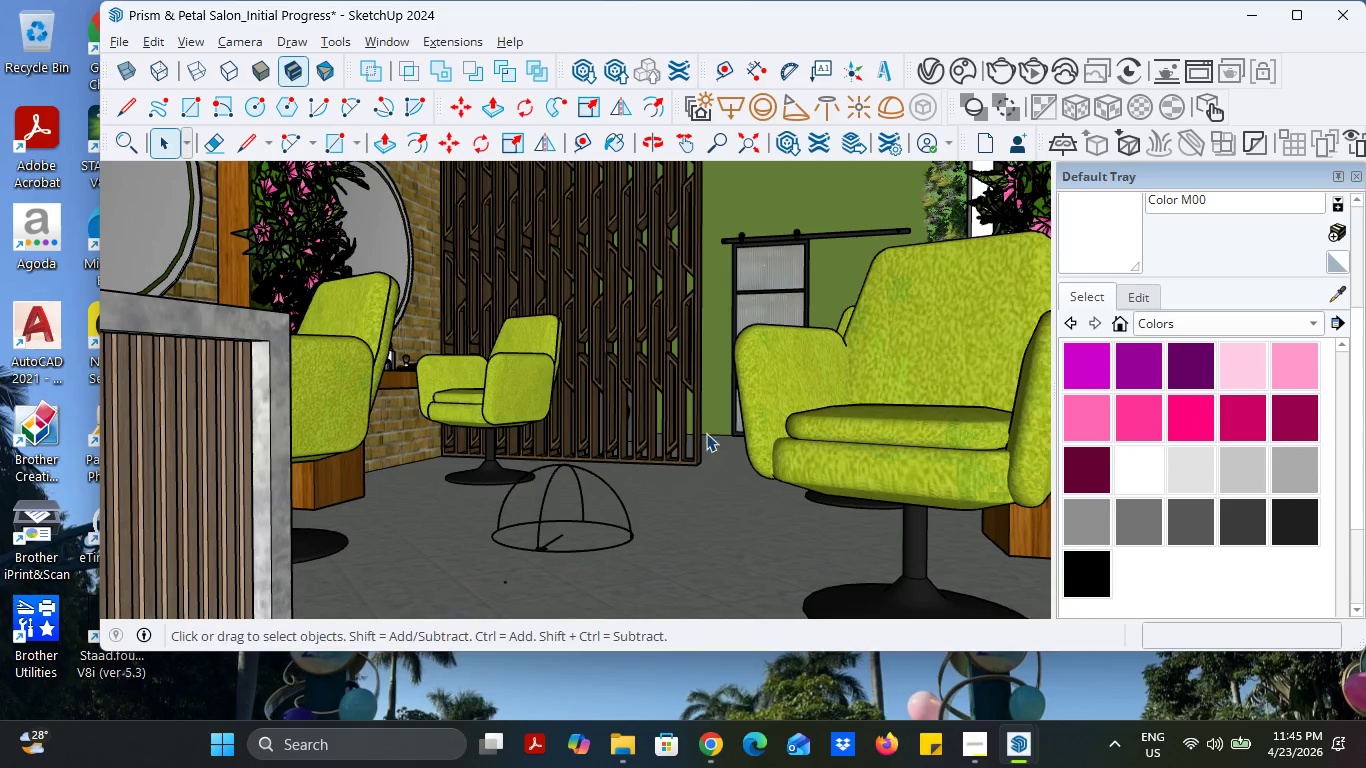 
scroll: coordinate [679, 456], scroll_direction: down, amount: 1.0
 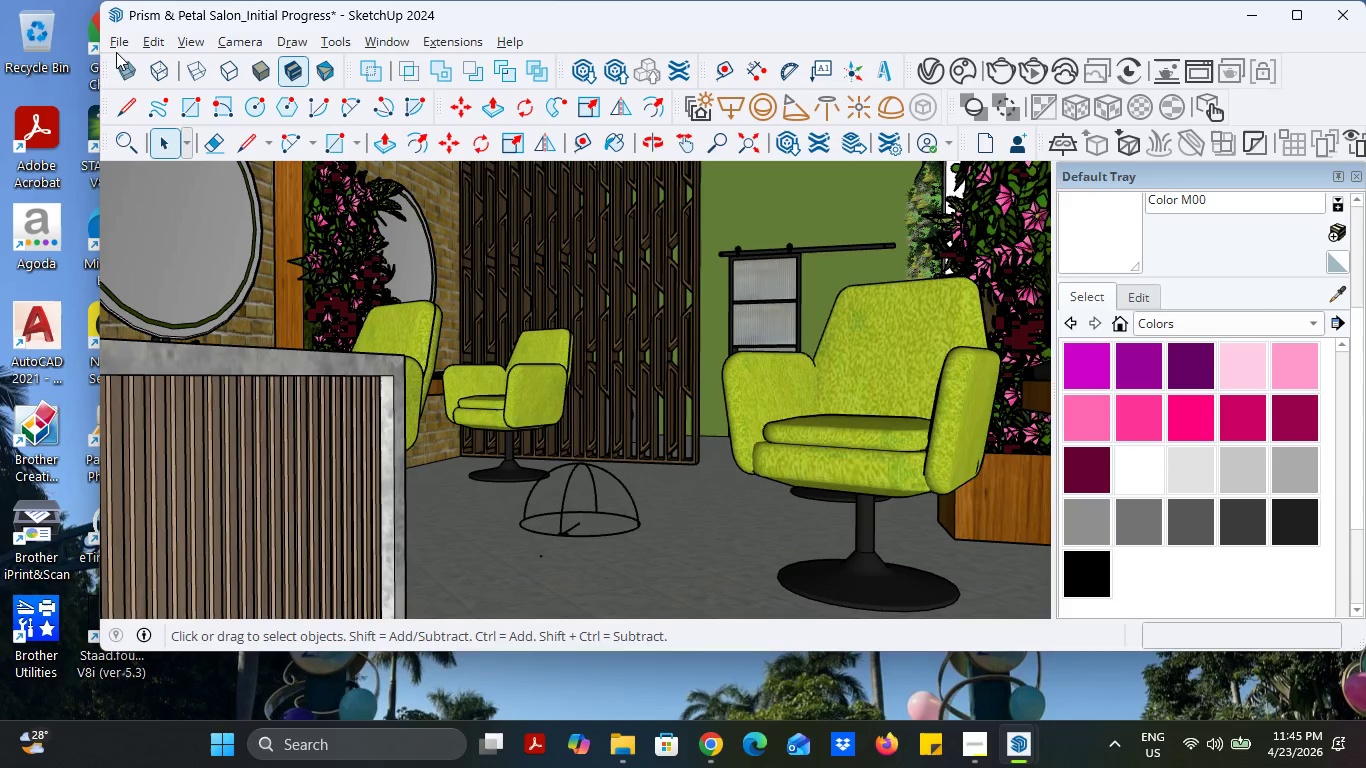 
left_click([120, 44])
 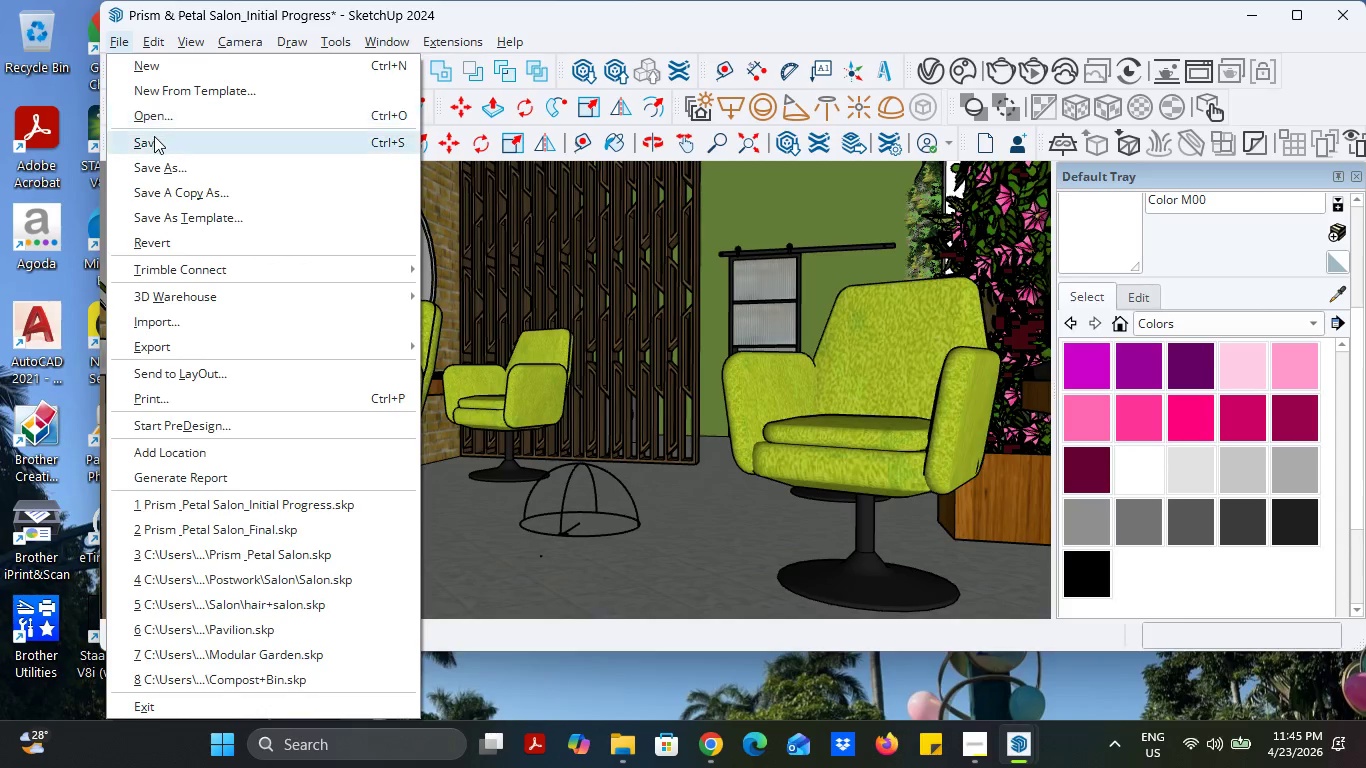 
left_click([154, 136])
 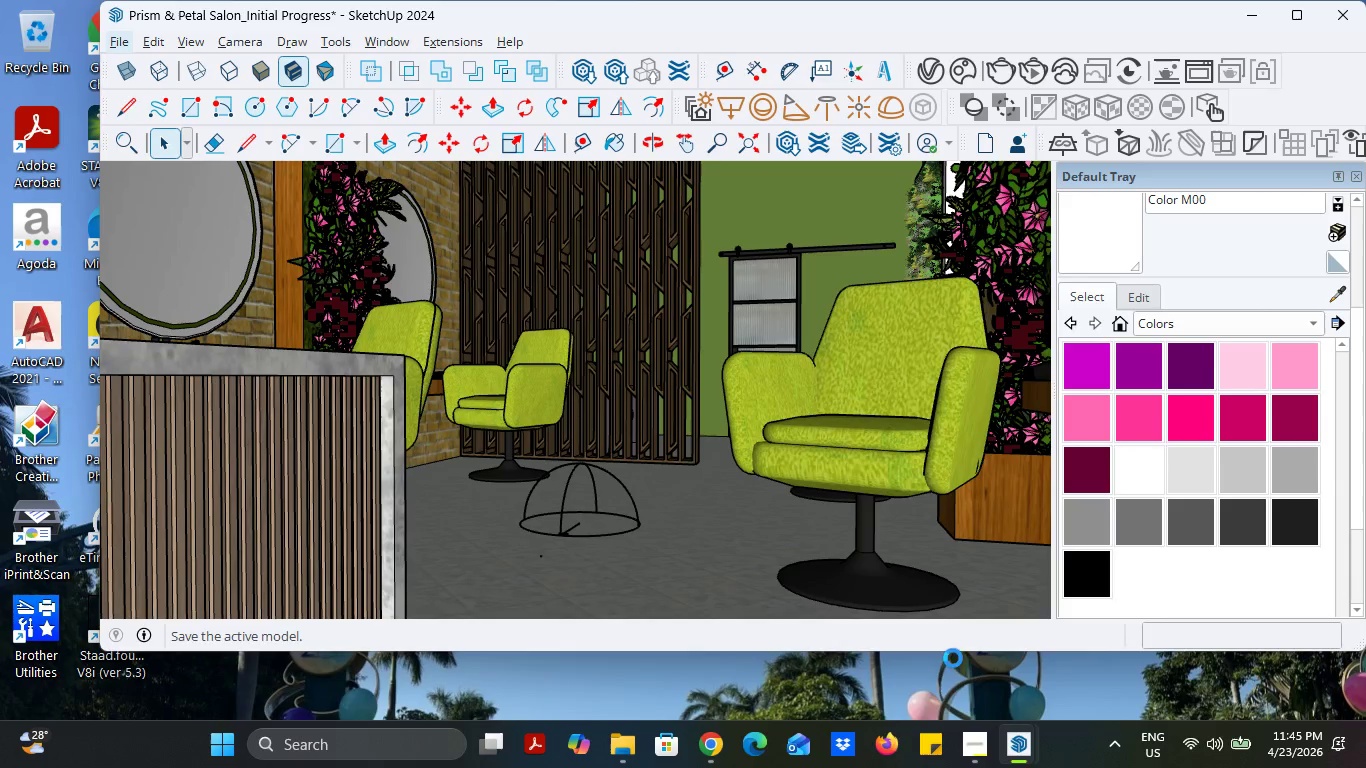 
left_click([1014, 740])
 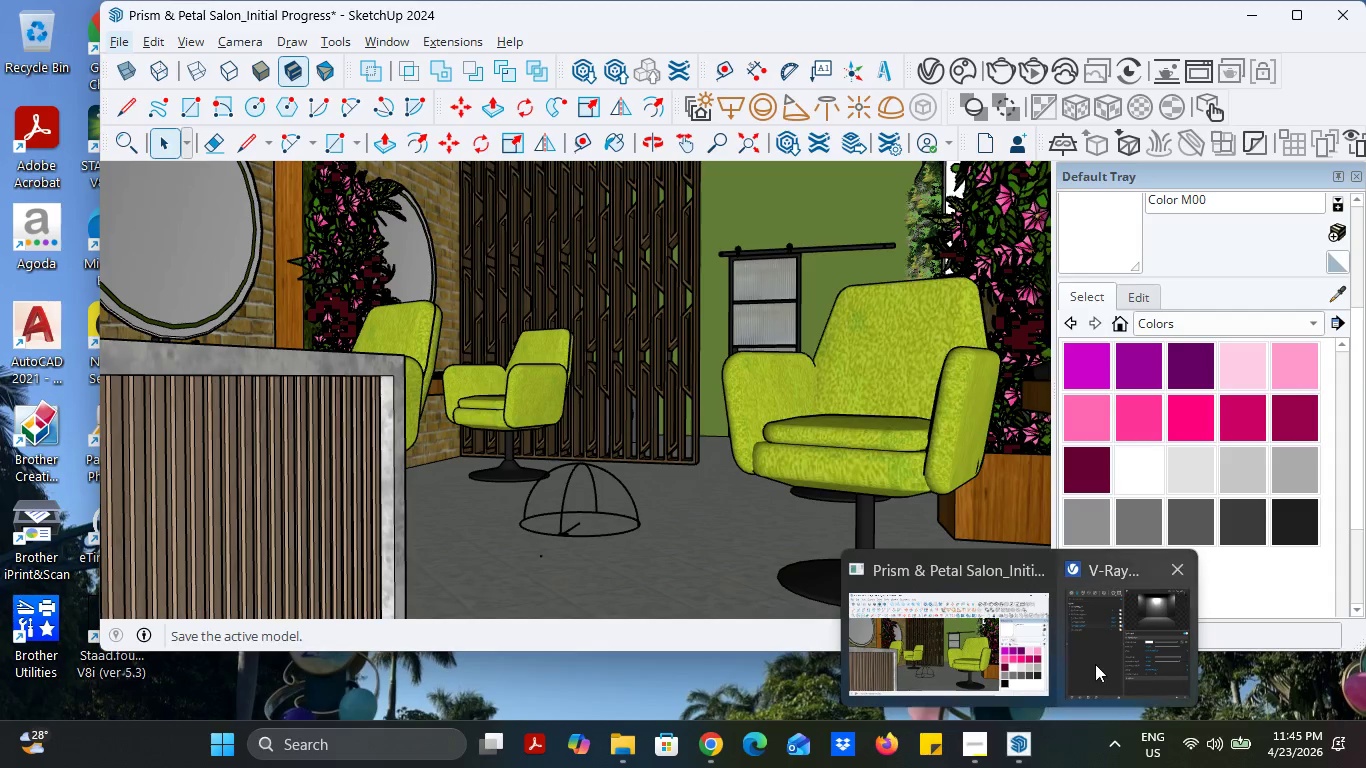 
left_click([1095, 664])
 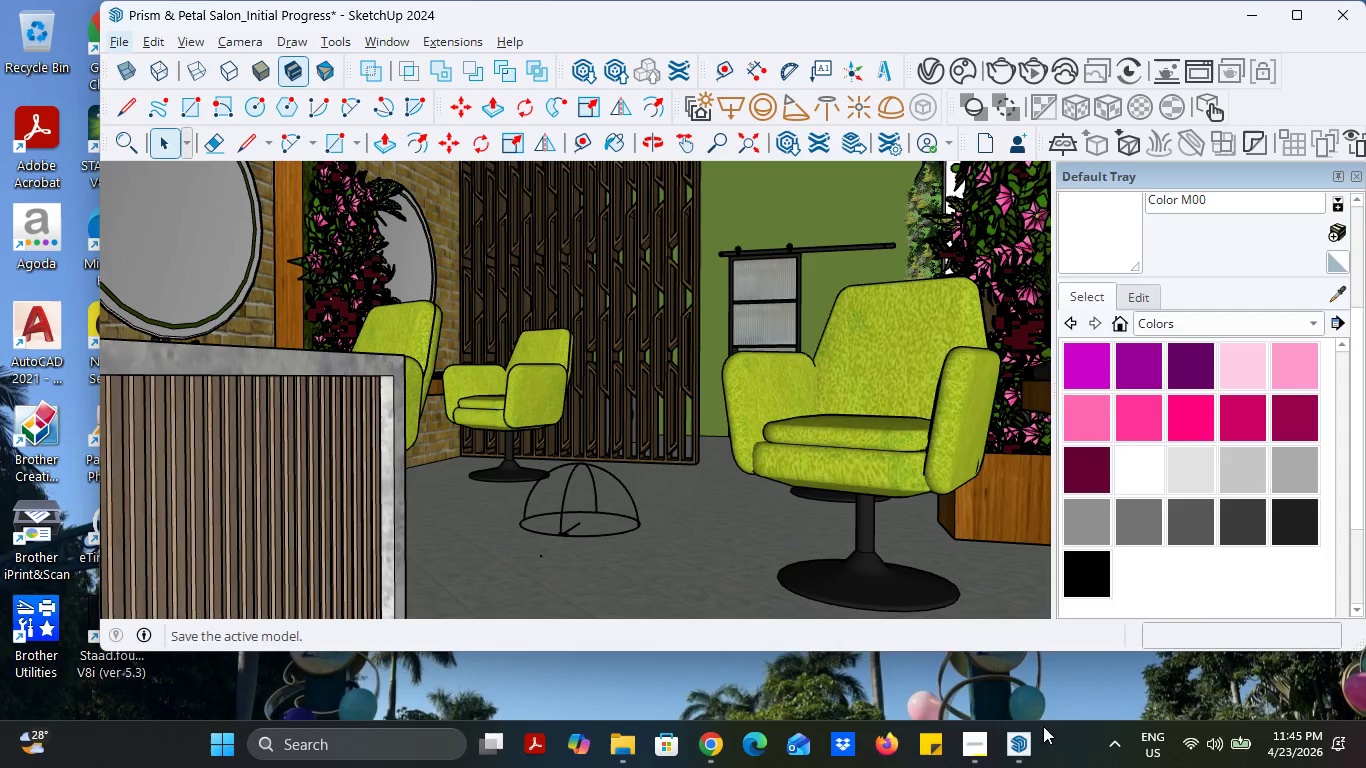 
left_click([1027, 732])
 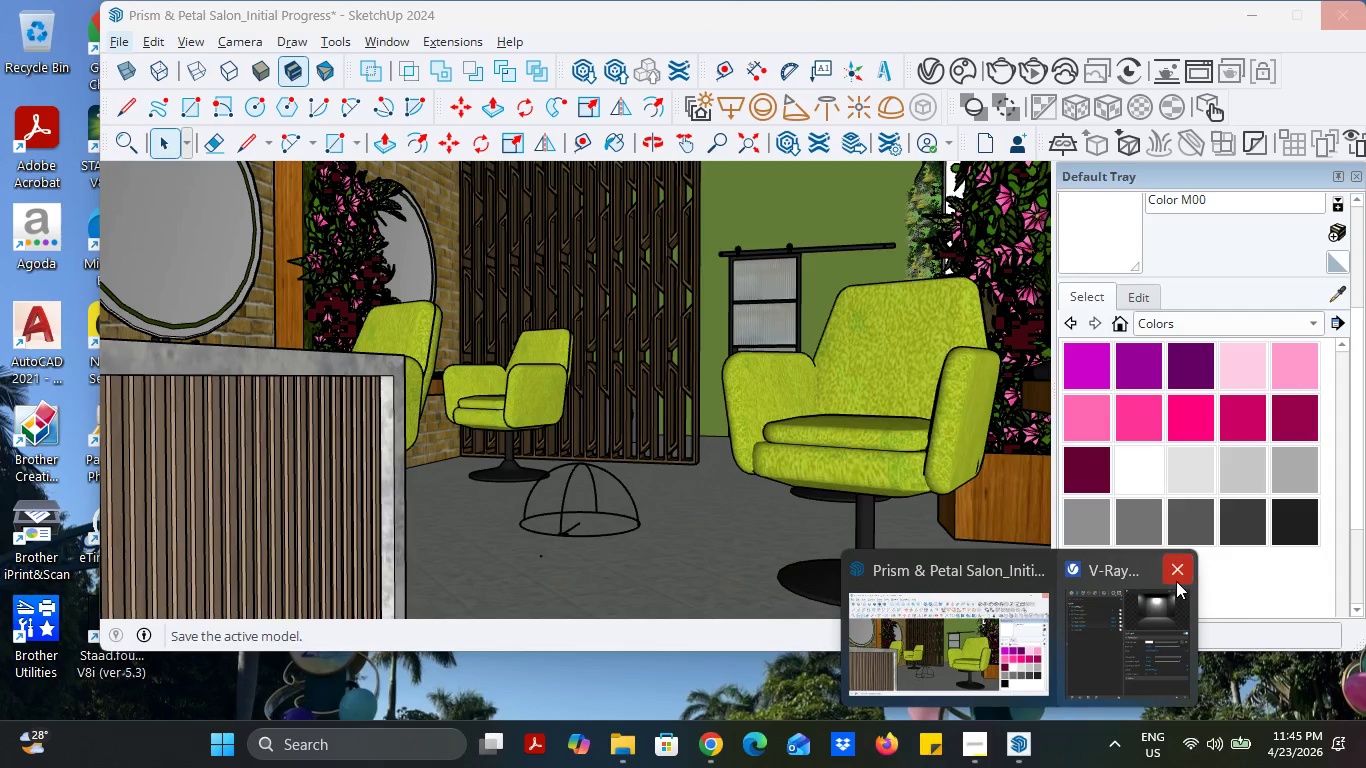 
left_click([1176, 575])
 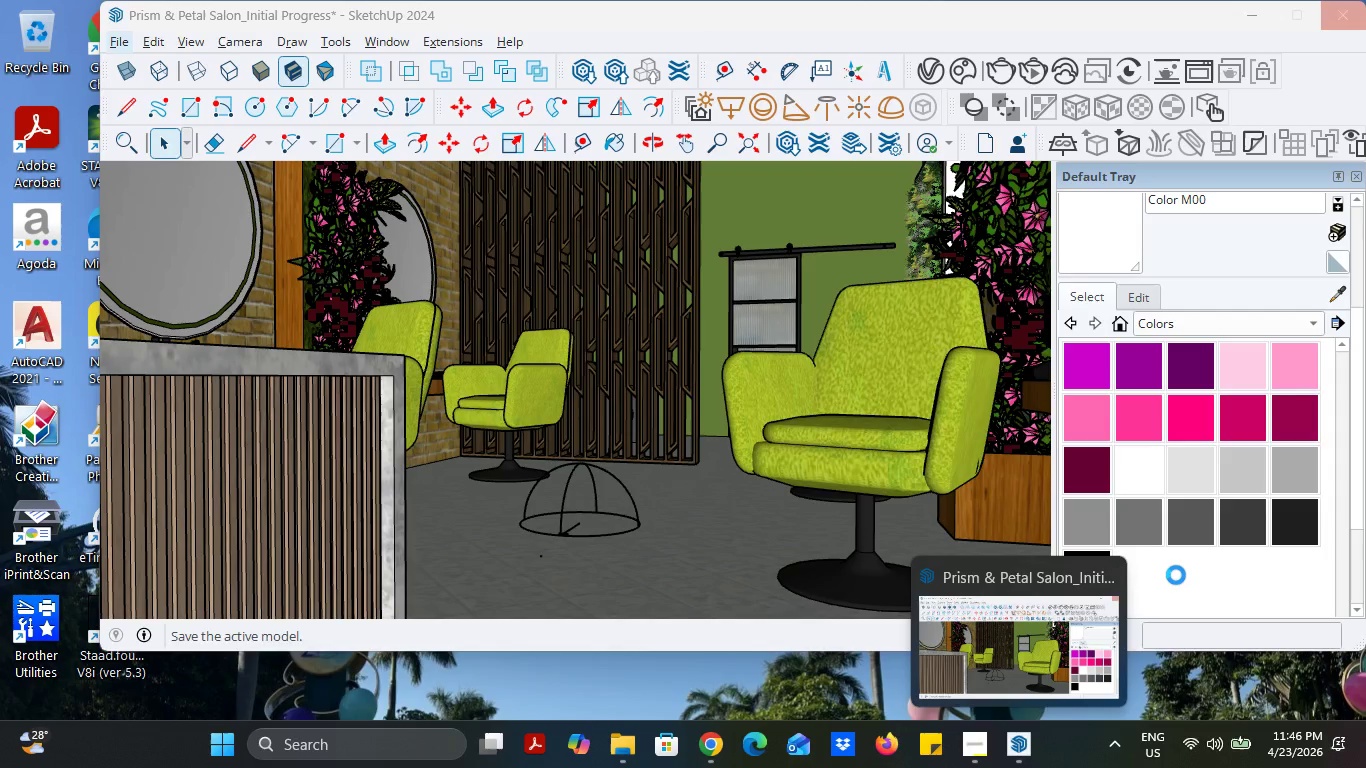 
wait(29.03)
 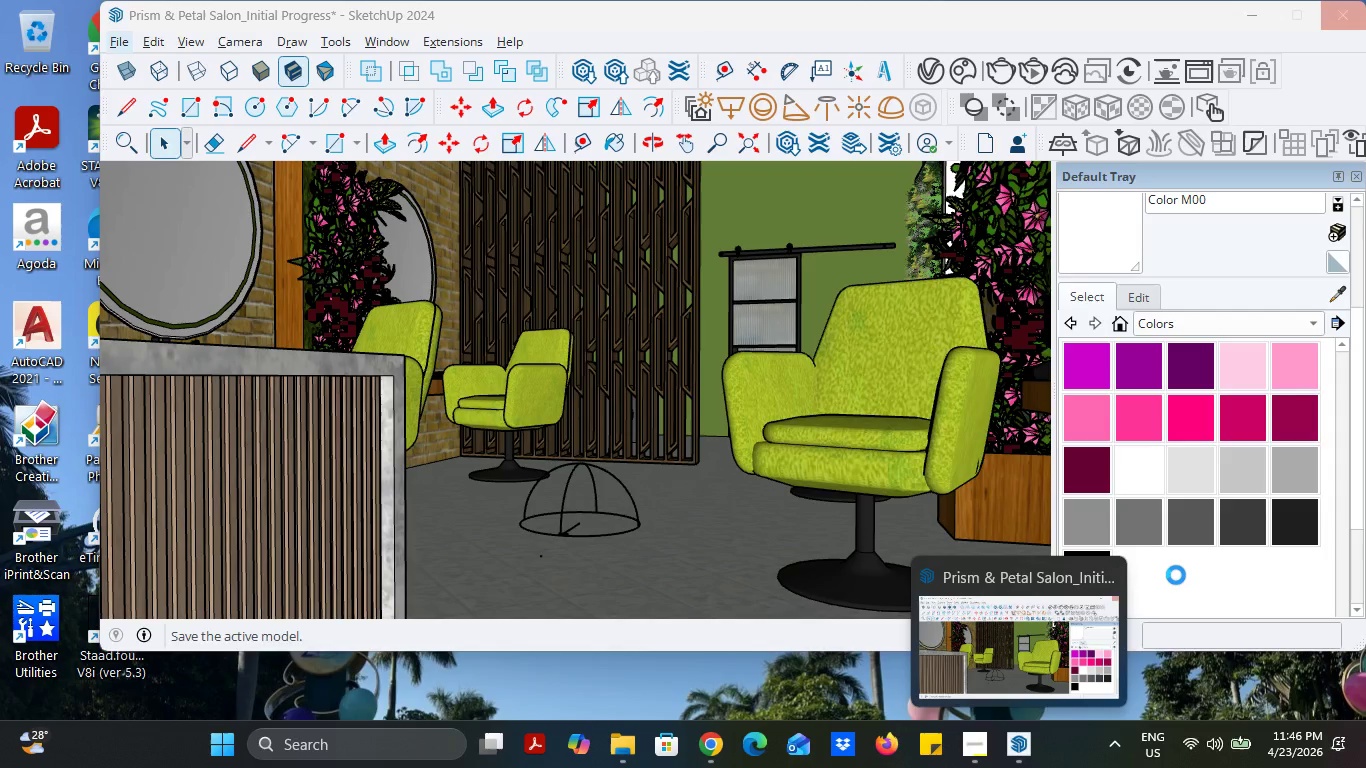 
scroll: coordinate [610, 452], scroll_direction: down, amount: 3.0
 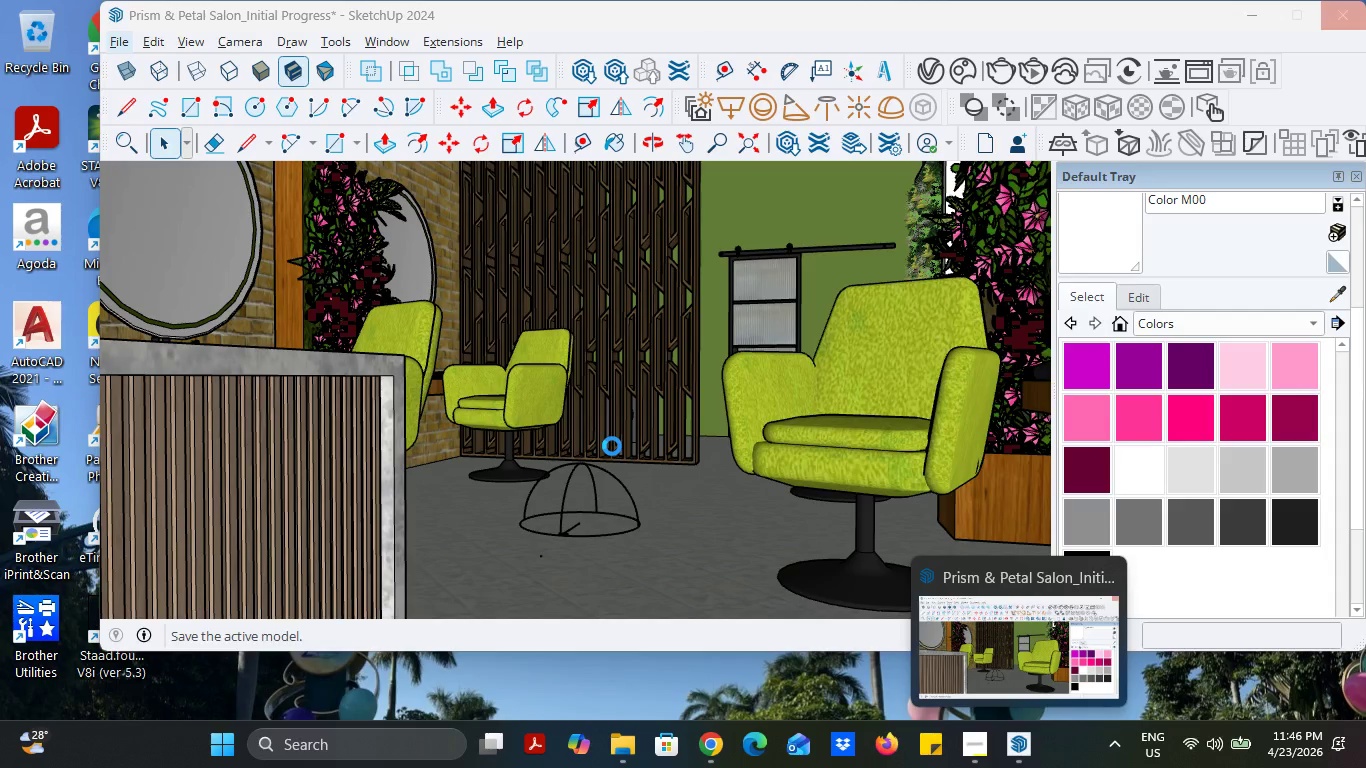 
wait(43.42)
 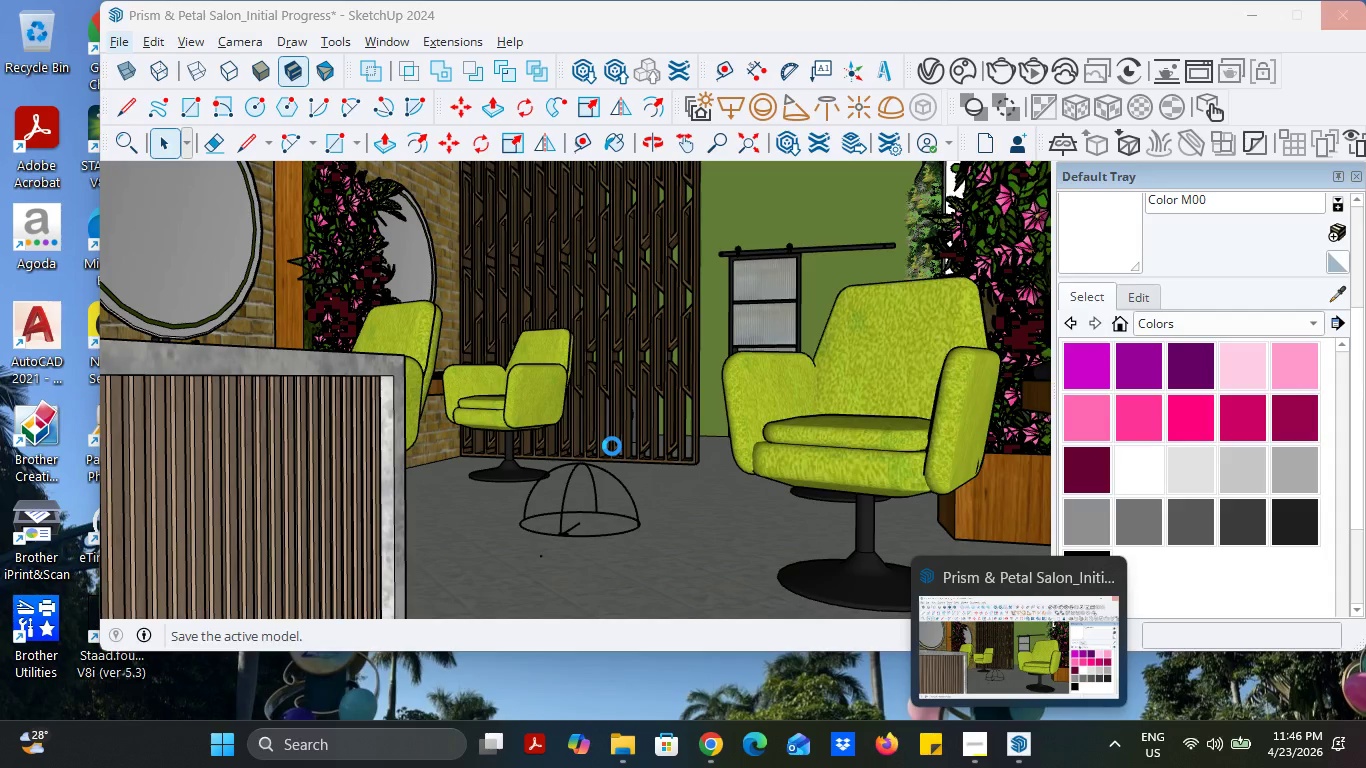 
right_click([640, 687])
 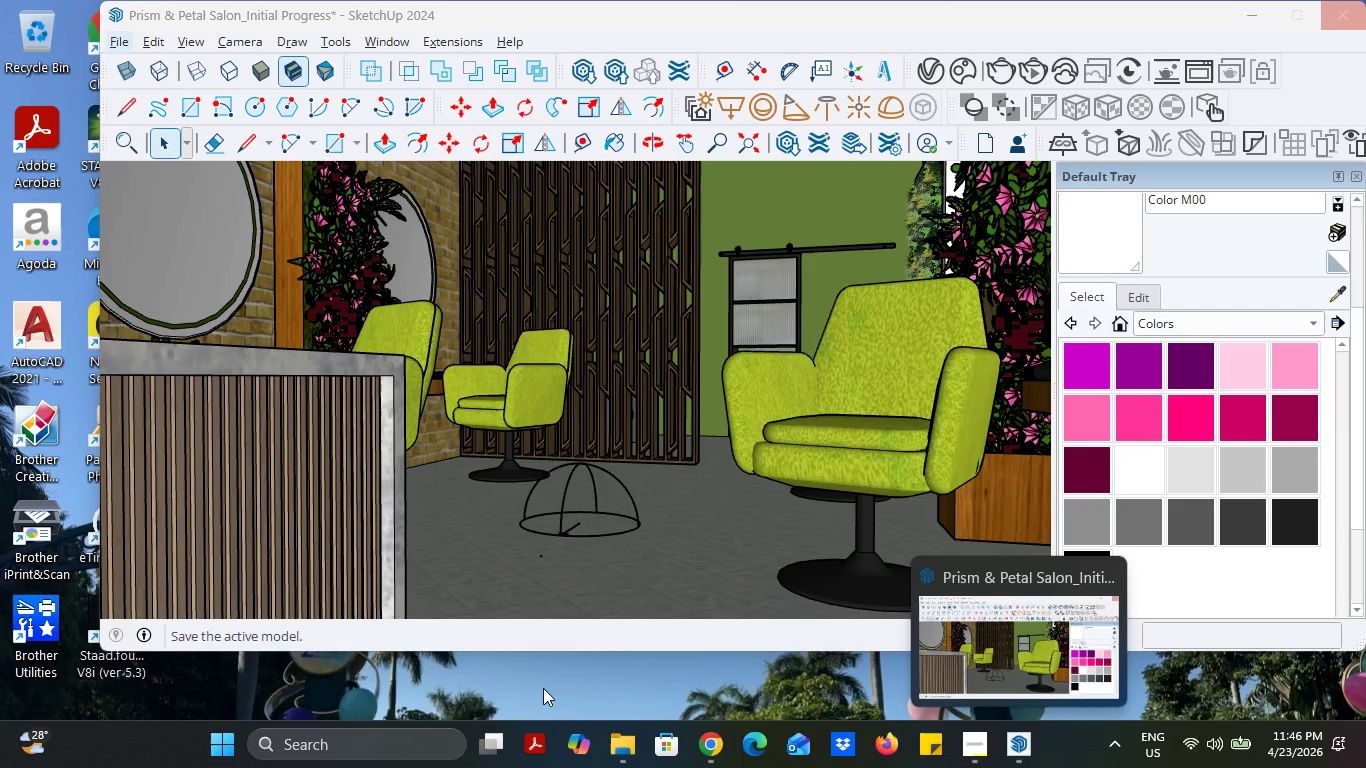 
right_click([640, 687])
 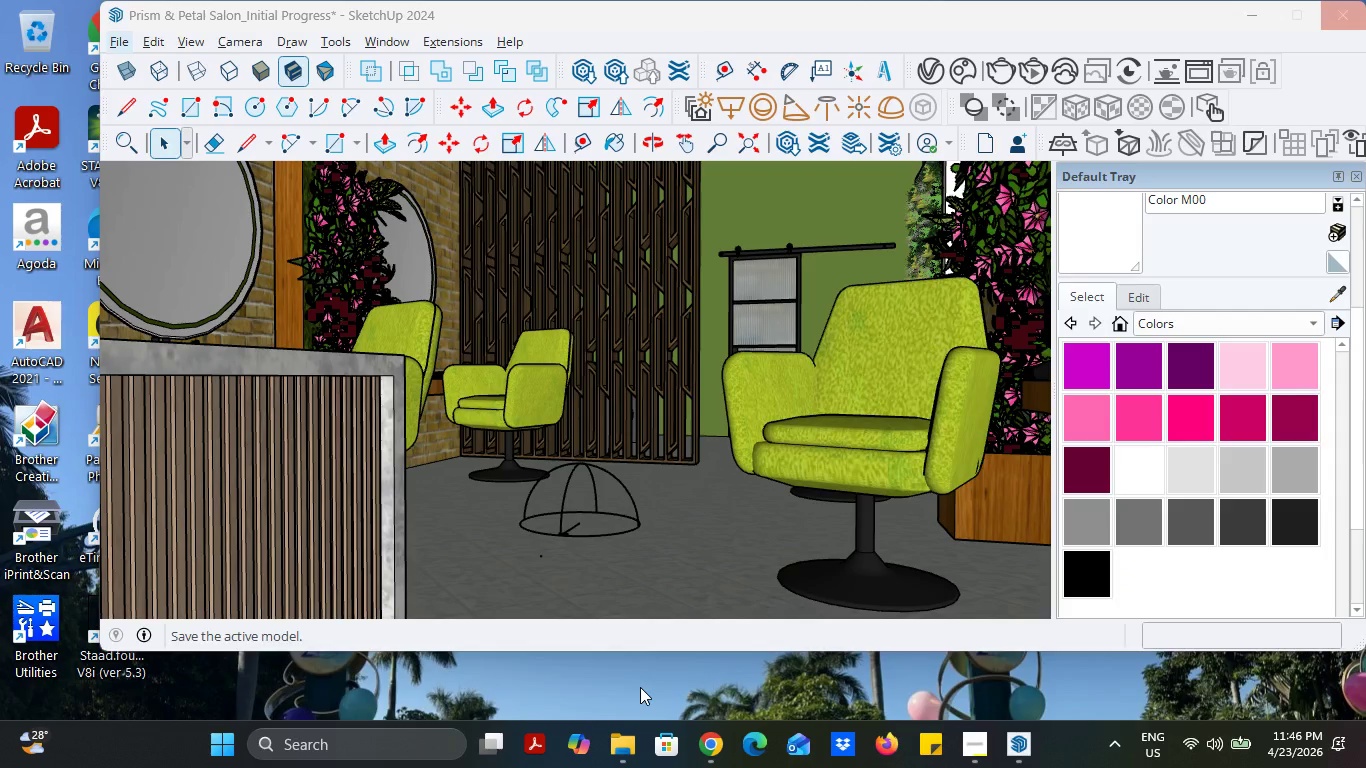 
right_click([640, 687])
 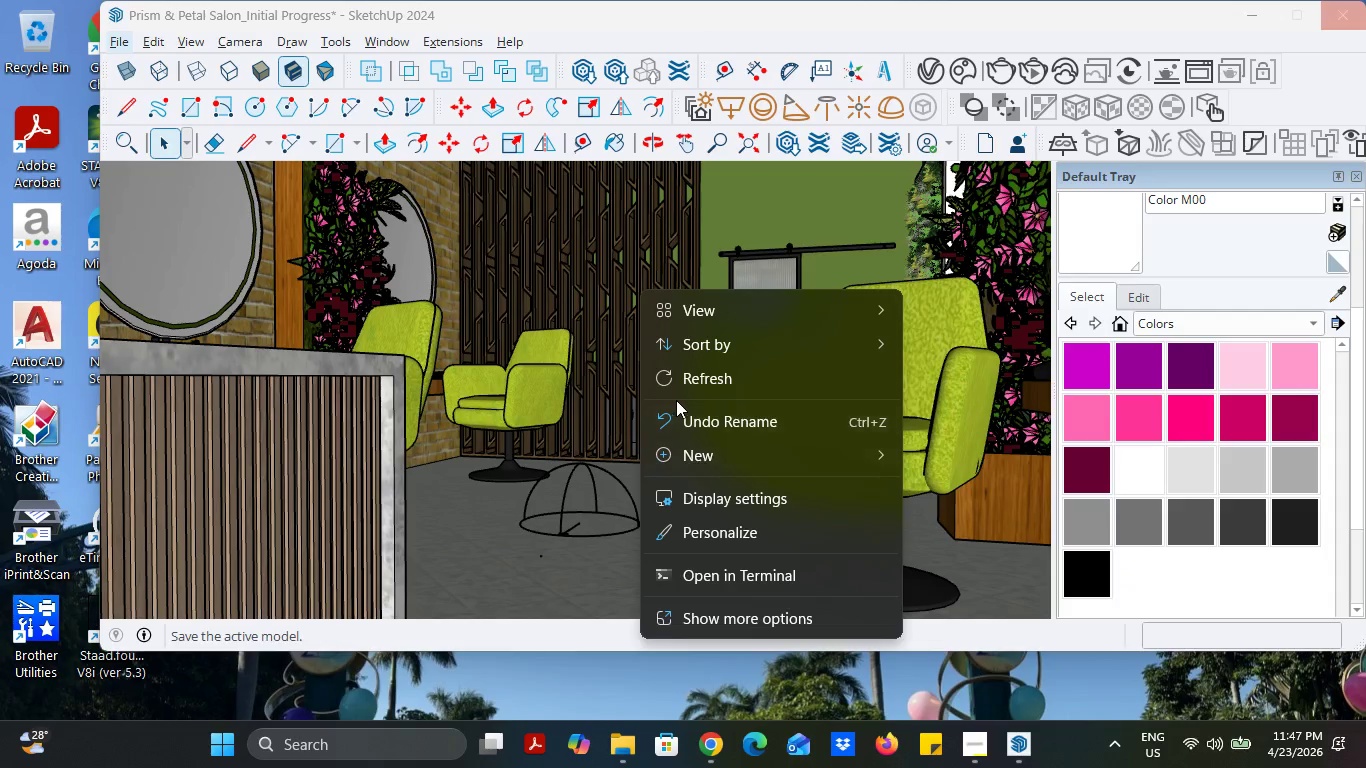 
left_click([705, 383])
 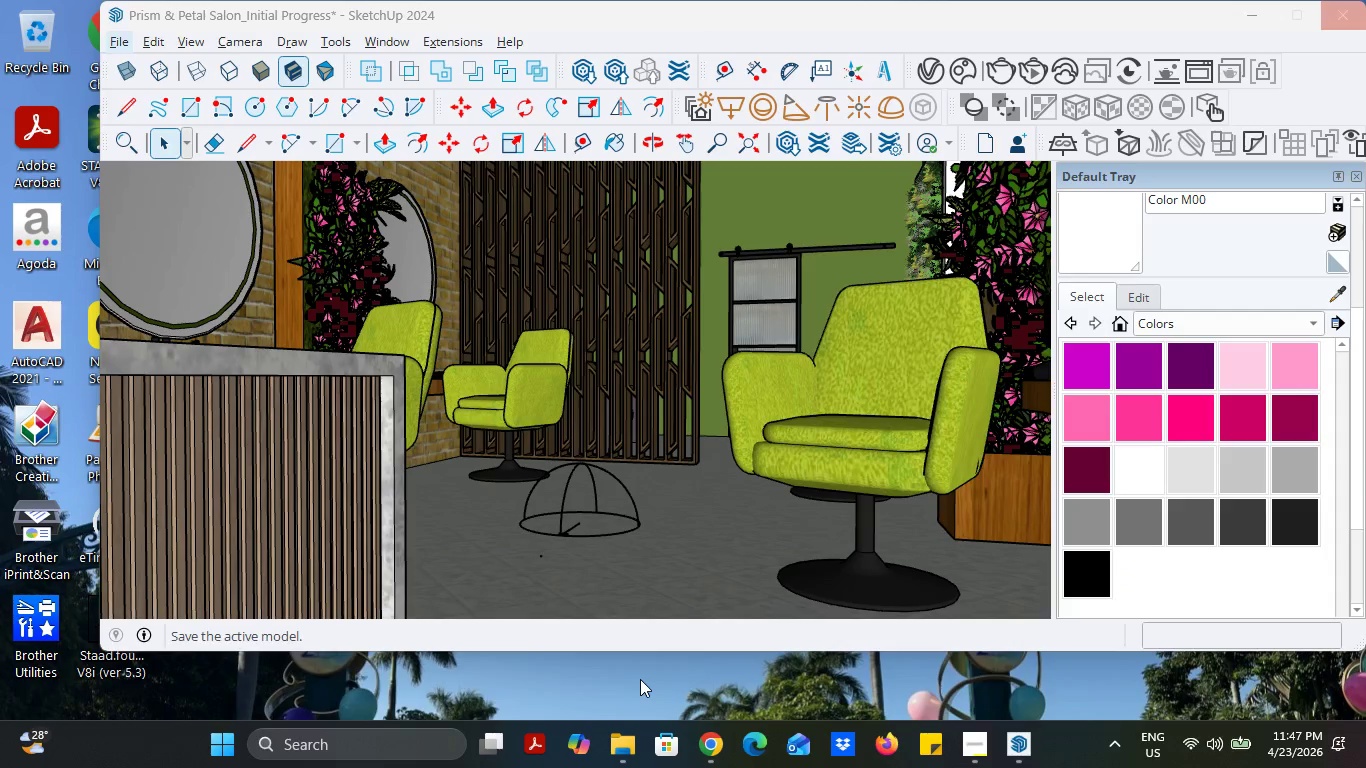 
right_click([640, 679])
 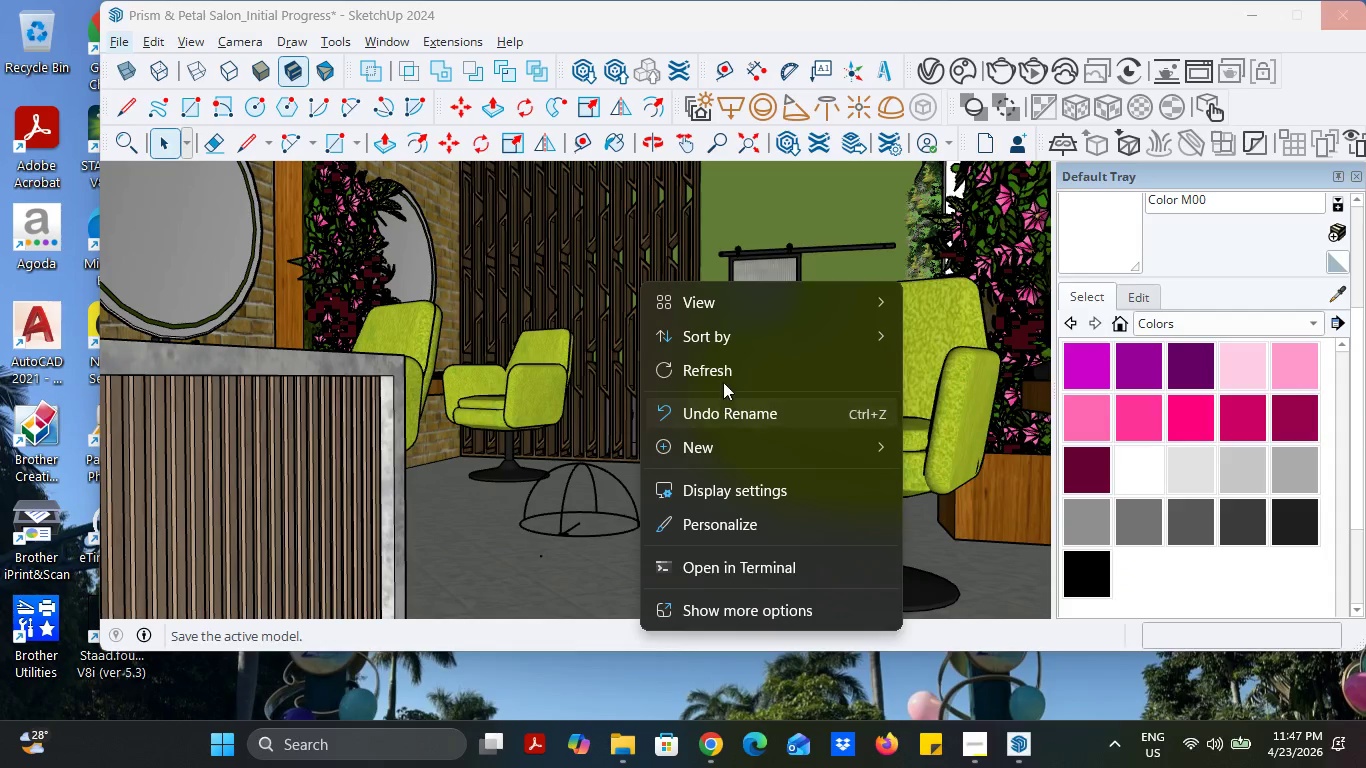 
left_click([723, 376])
 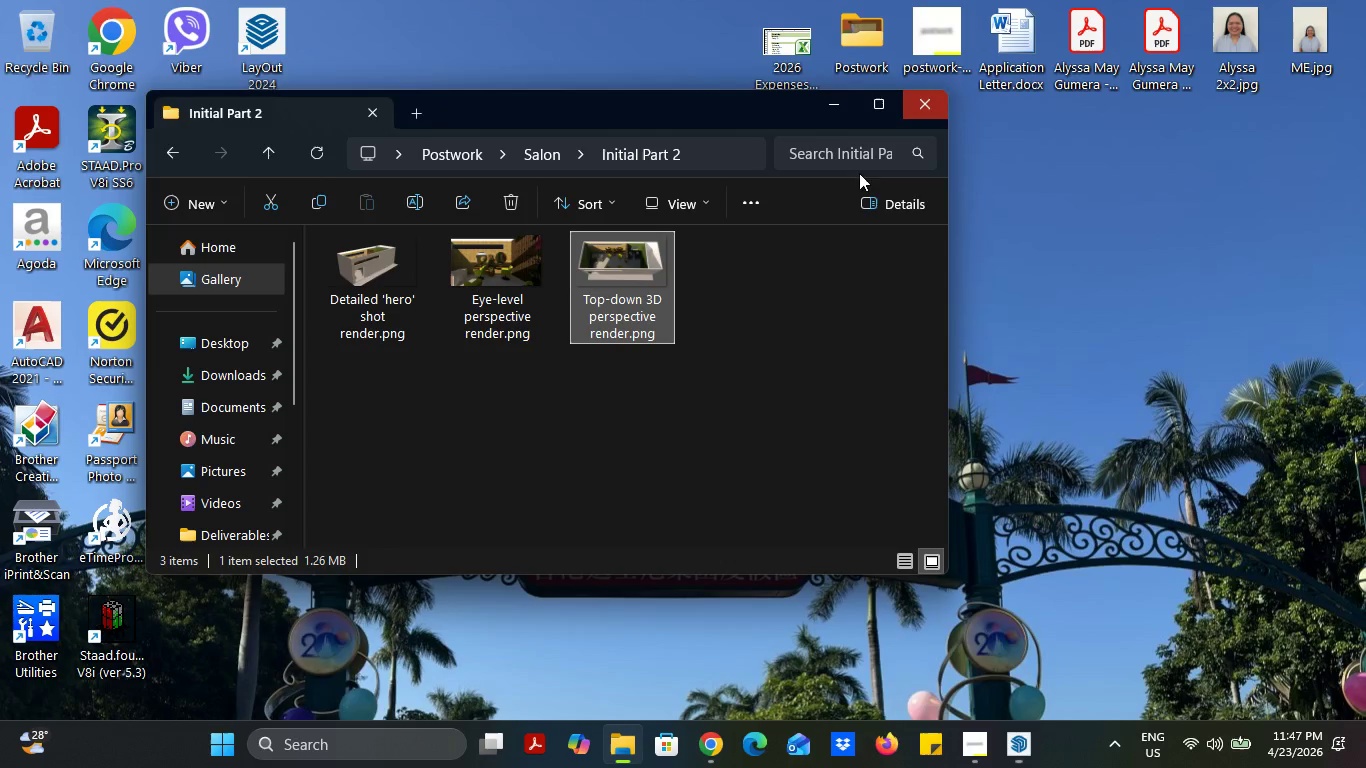 
right_click([1028, 222])
 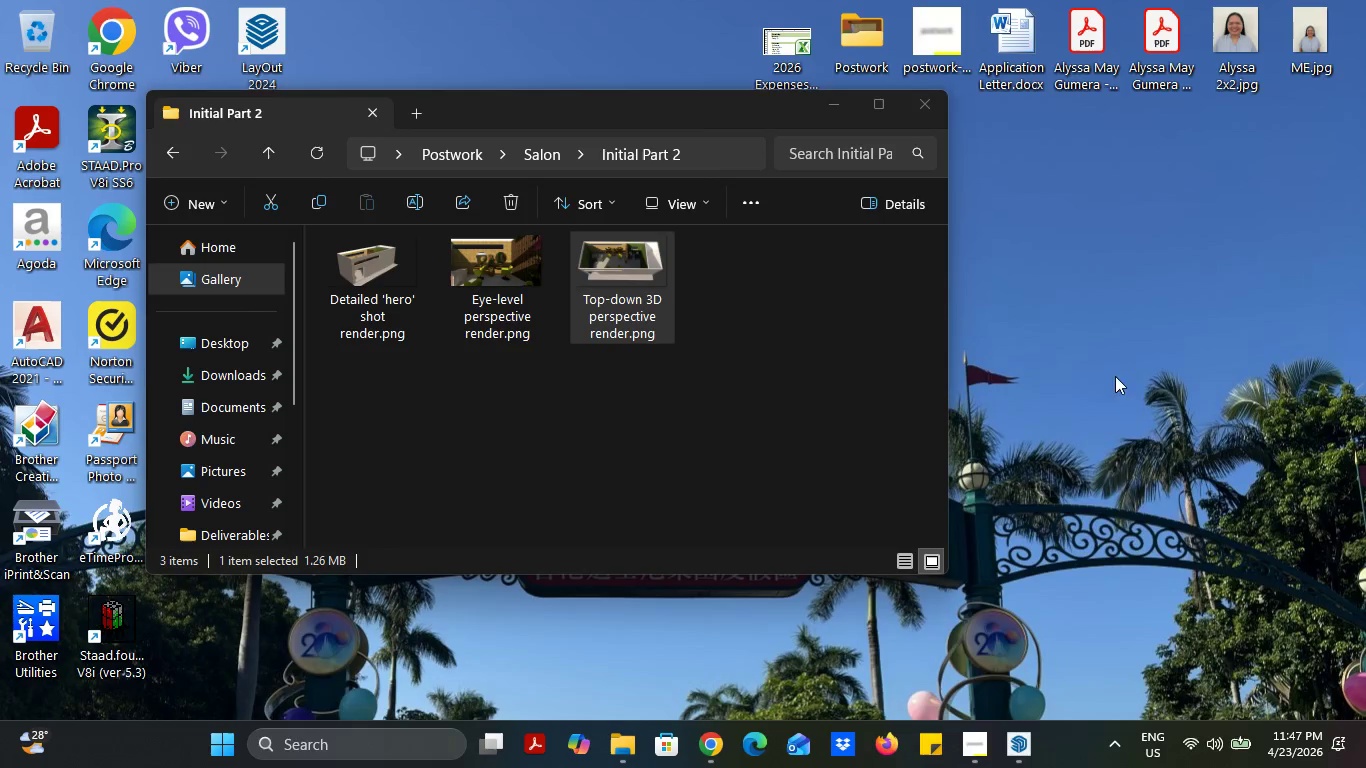 
double_click([1365, 767])
 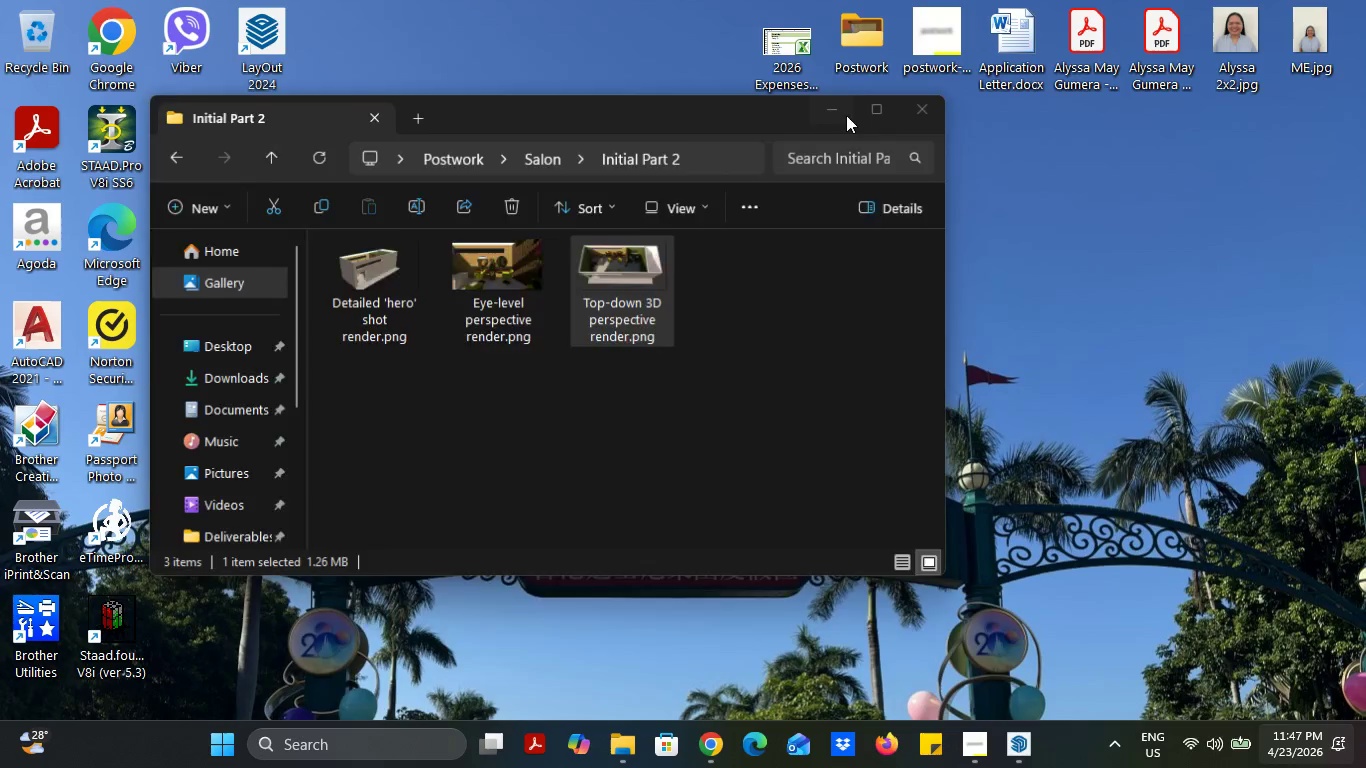 
left_click([837, 109])
 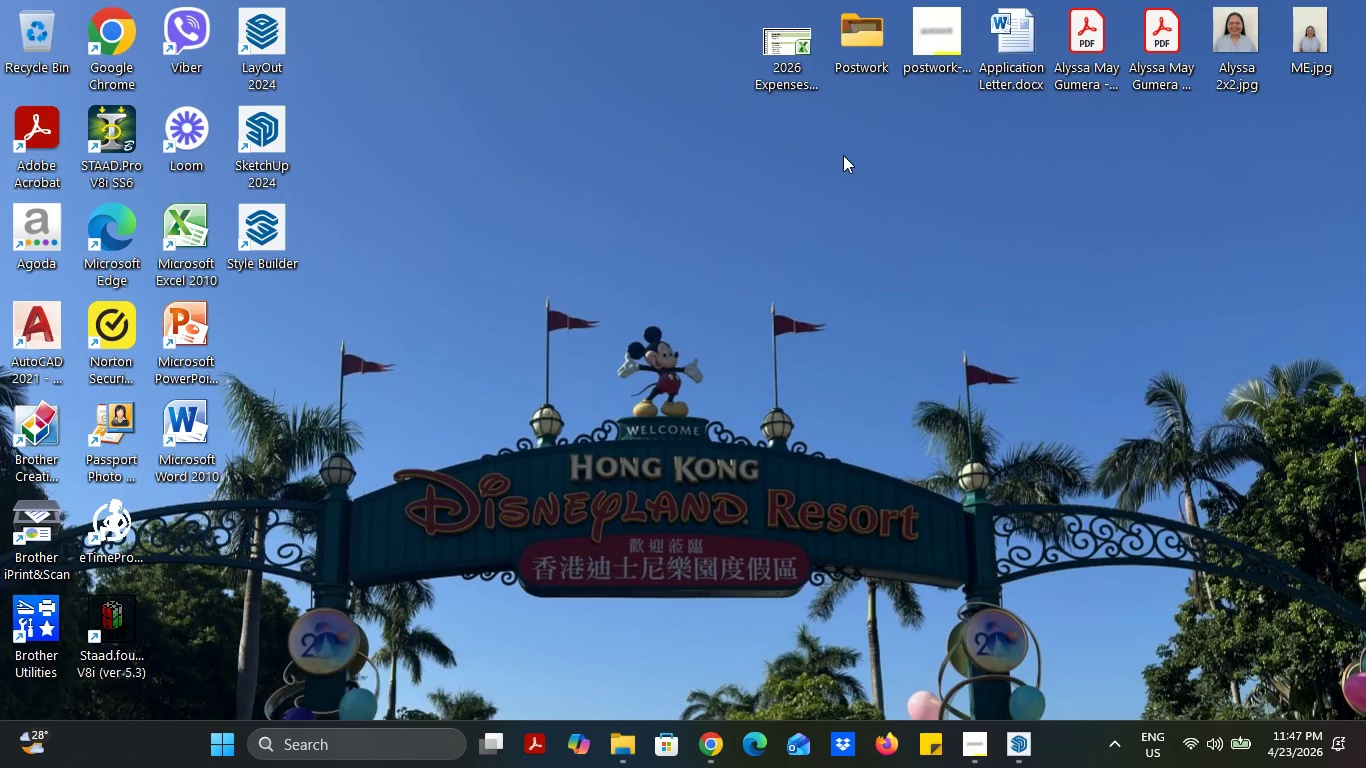 
right_click([843, 155])
 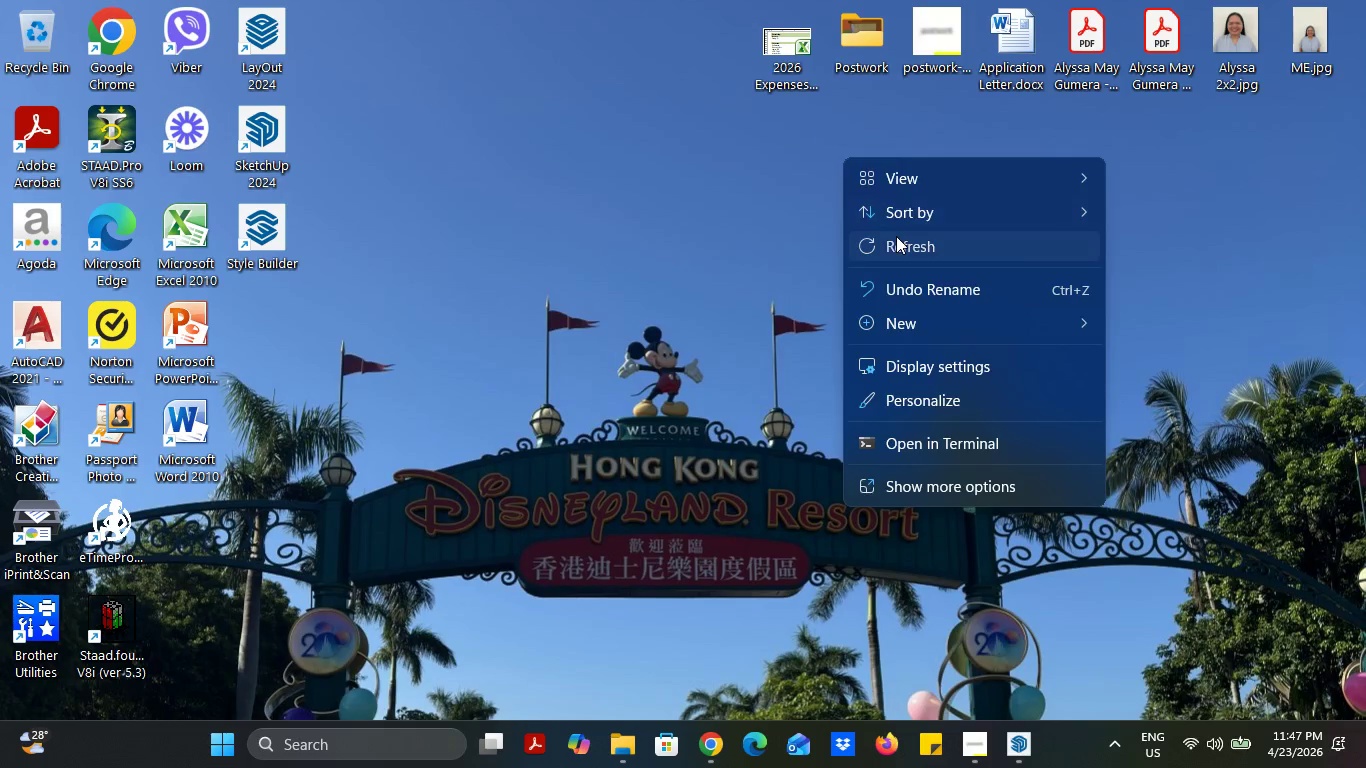 
right_click([839, 195])
 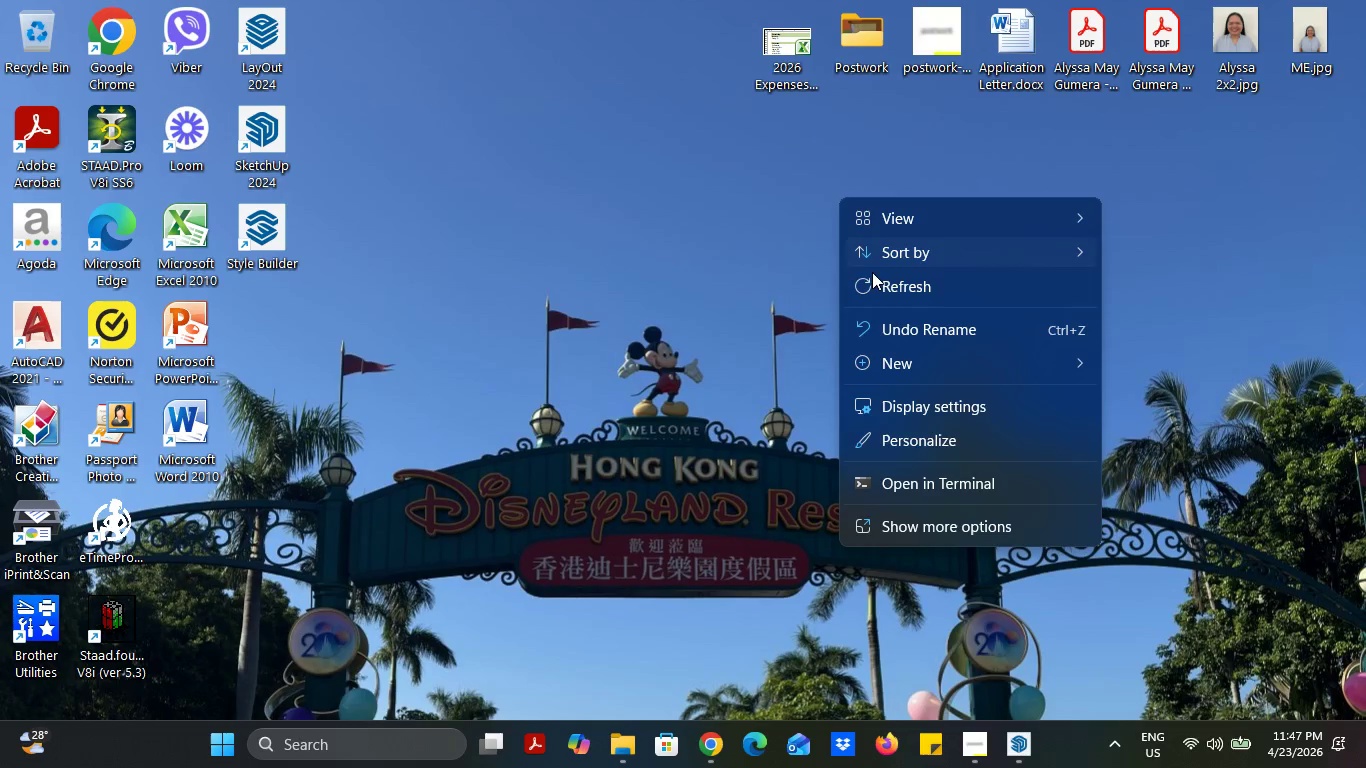 
left_click([875, 287])
 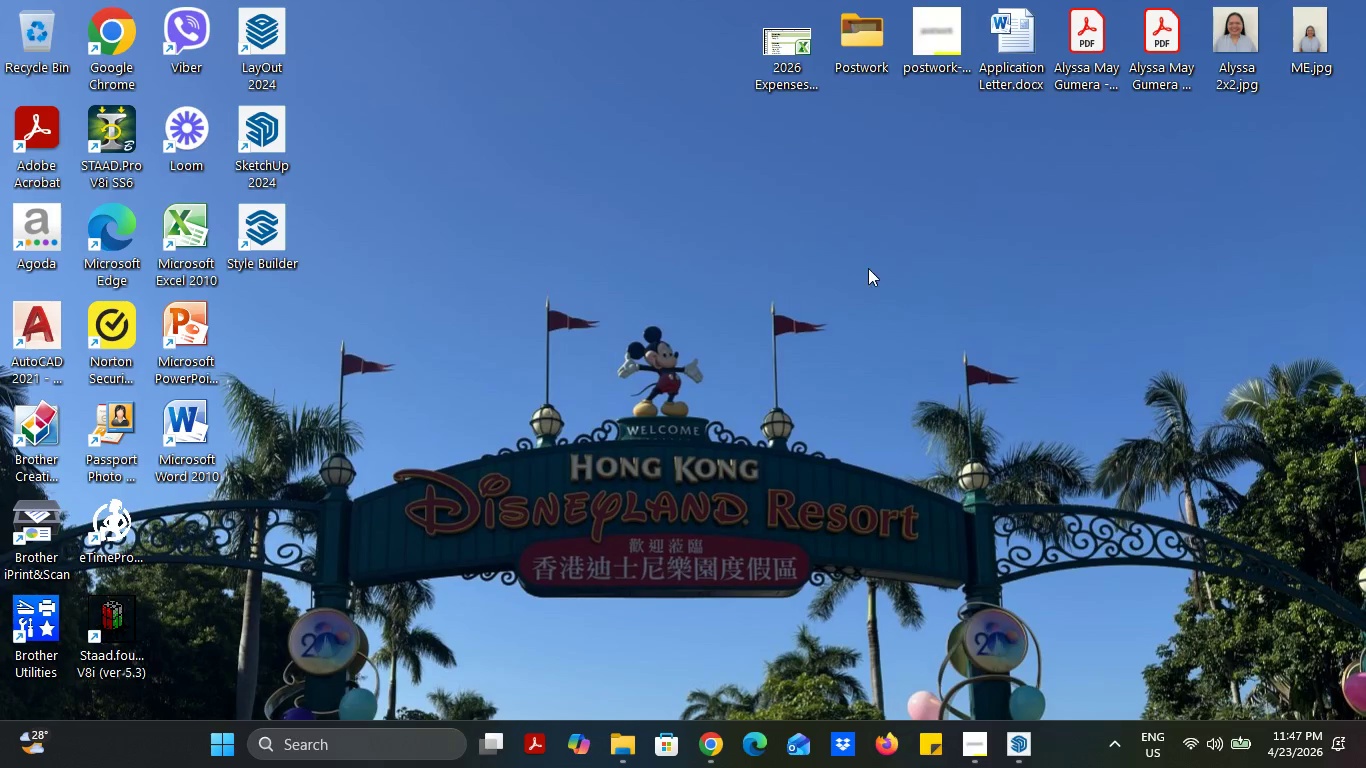 
right_click([867, 266])
 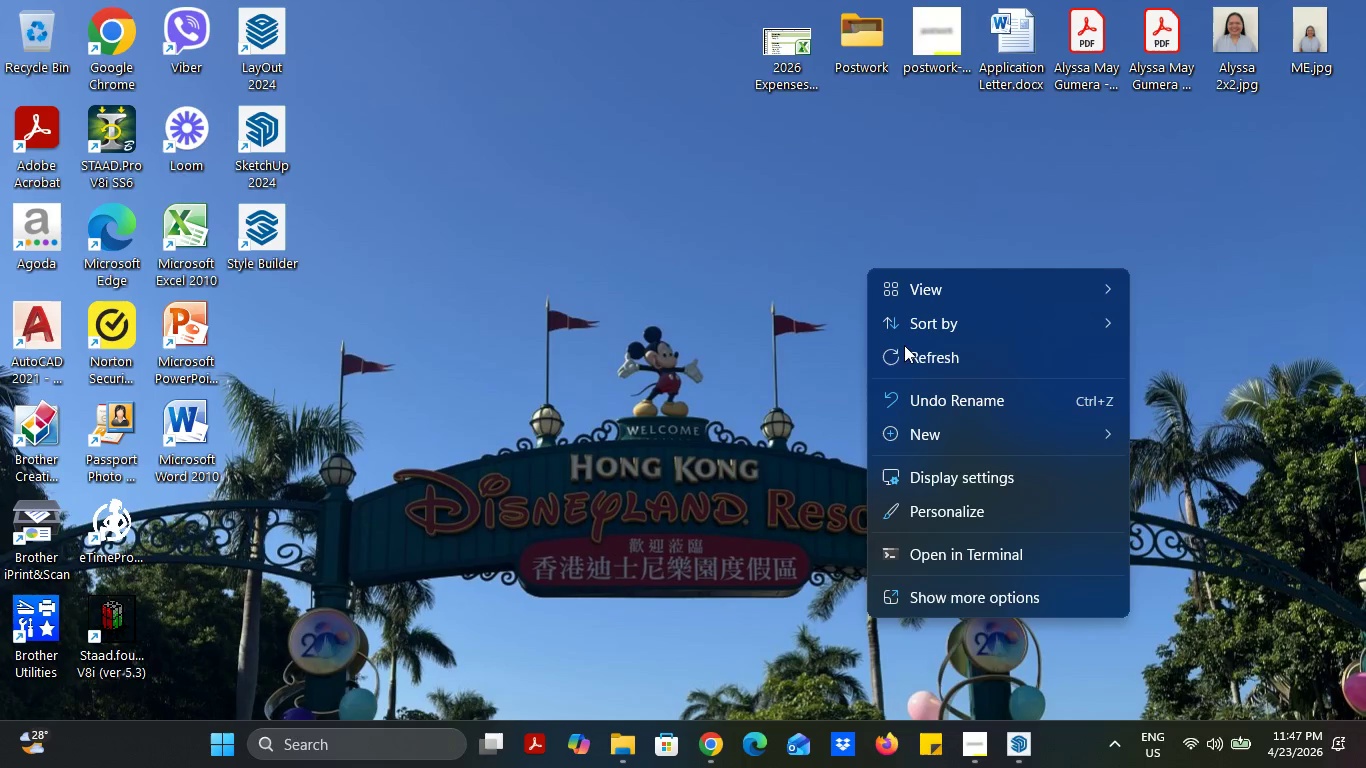 
left_click([910, 356])
 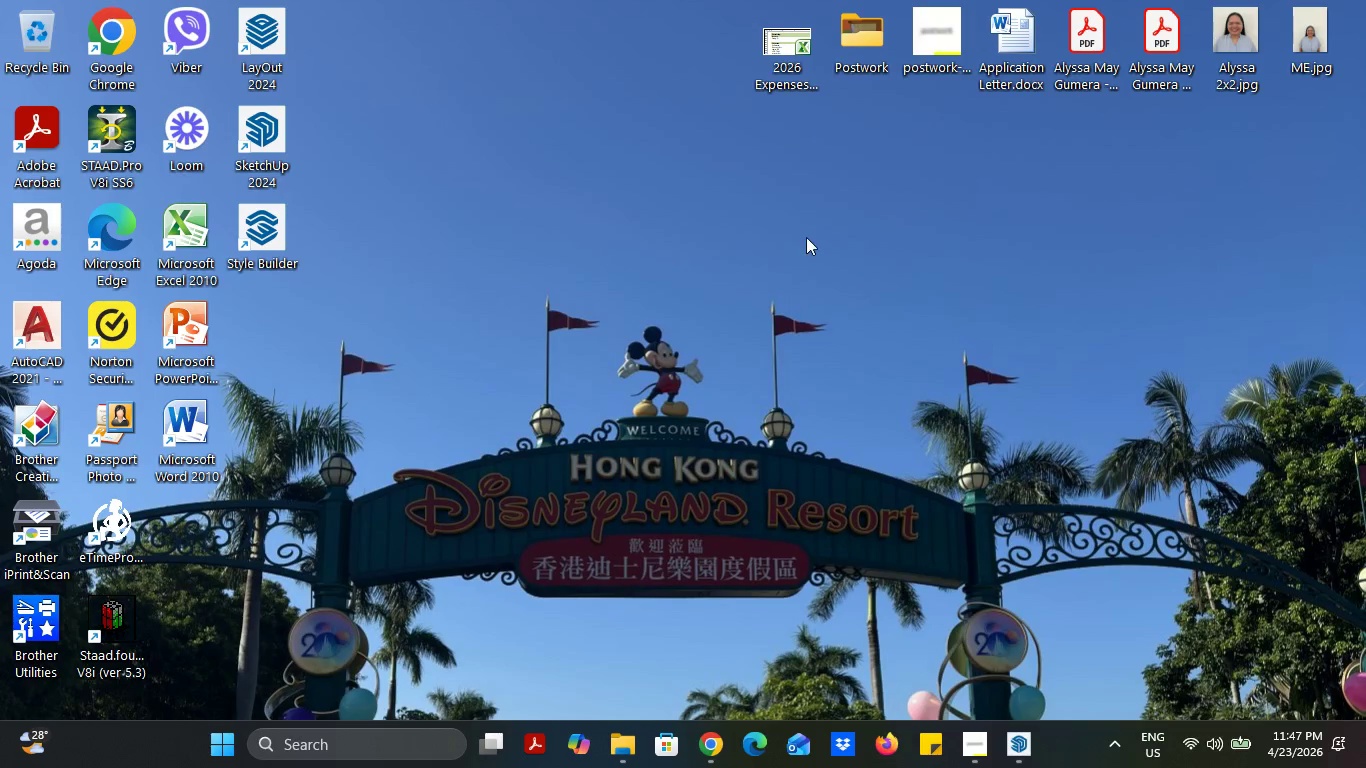 
right_click([806, 237])
 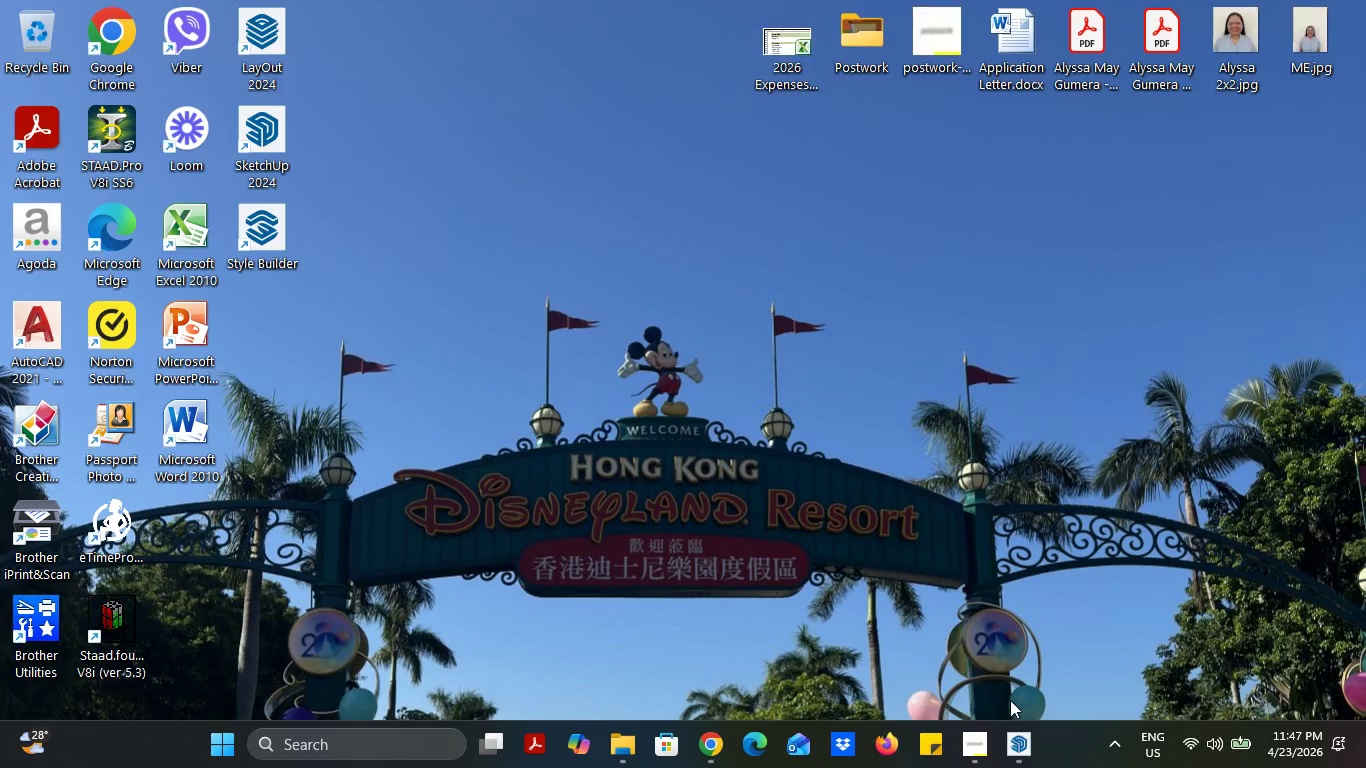 
left_click([1027, 739])
 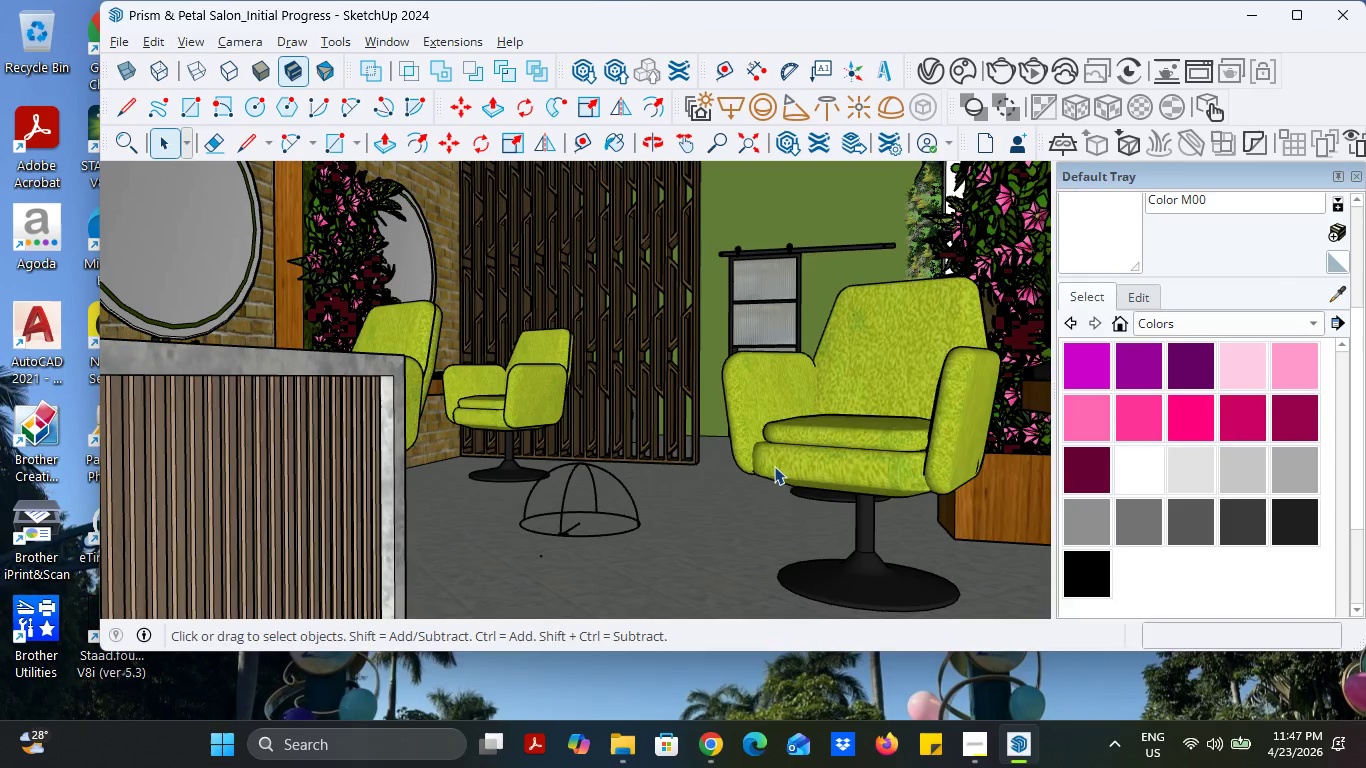 
scroll: coordinate [743, 448], scroll_direction: down, amount: 3.0
 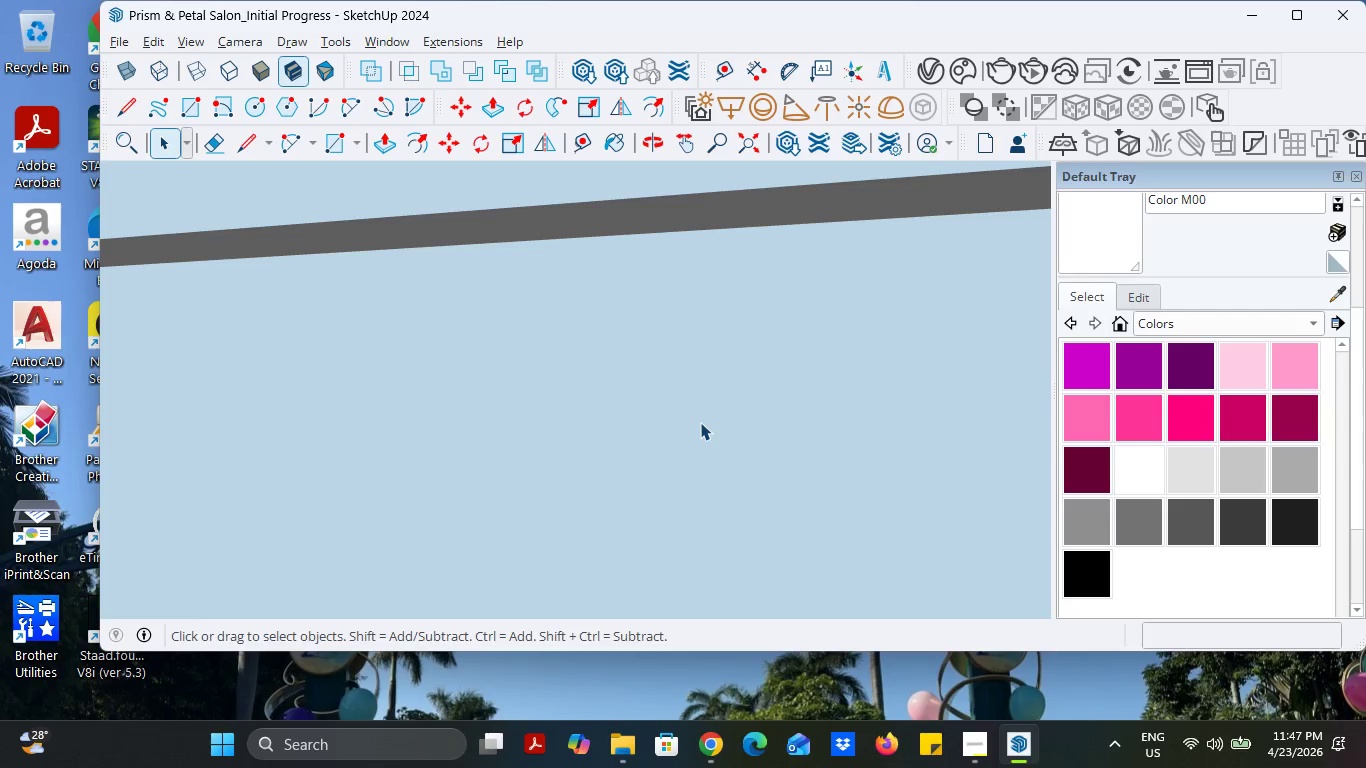 
scroll: coordinate [645, 433], scroll_direction: up, amount: 95.0
 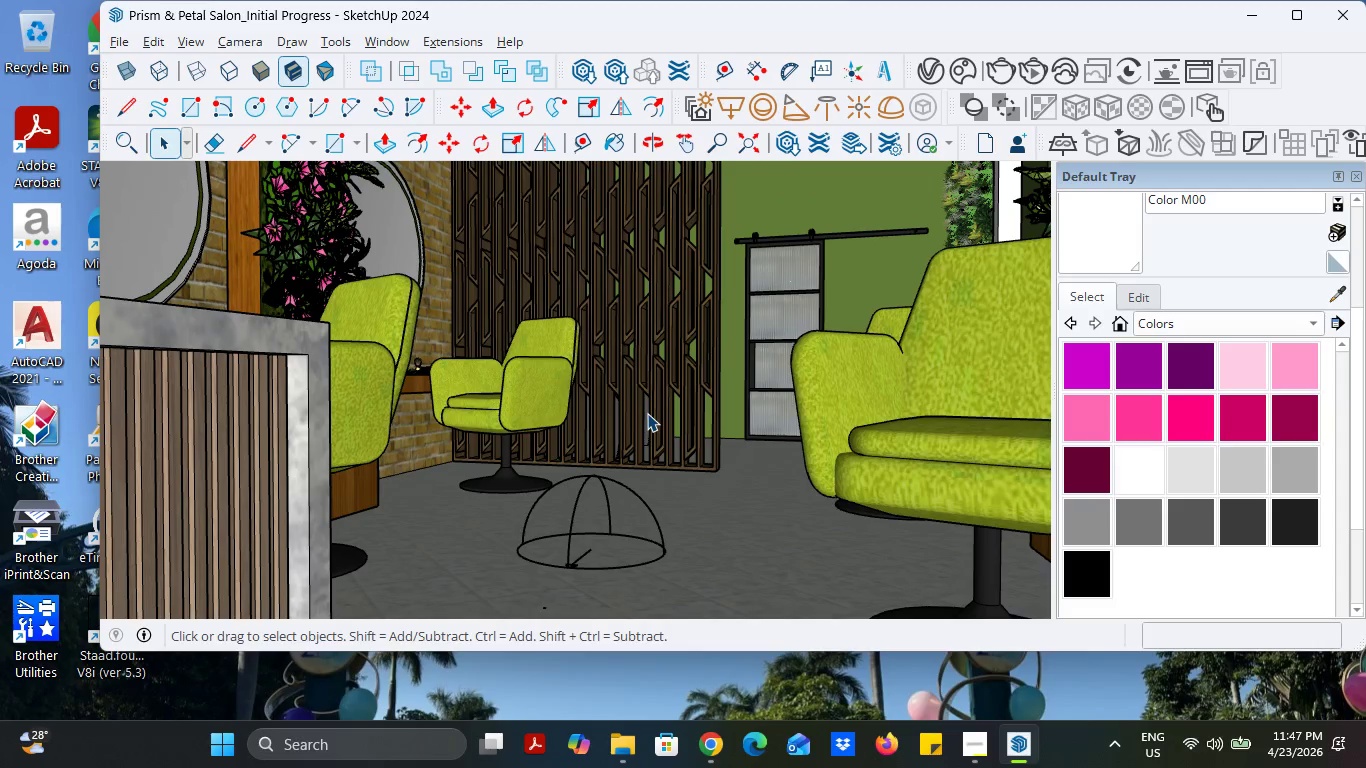 
scroll: coordinate [646, 414], scroll_direction: down, amount: 1.0
 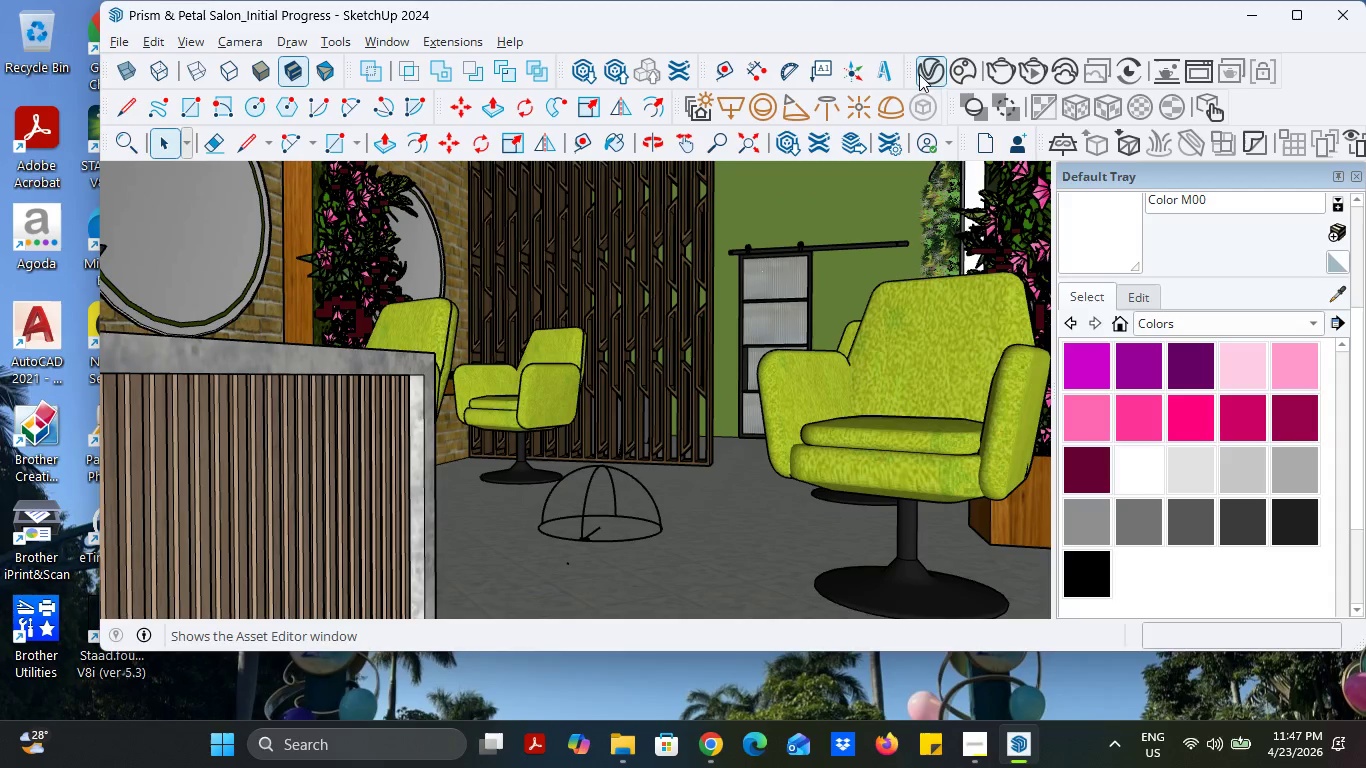 
left_click([941, 75])
 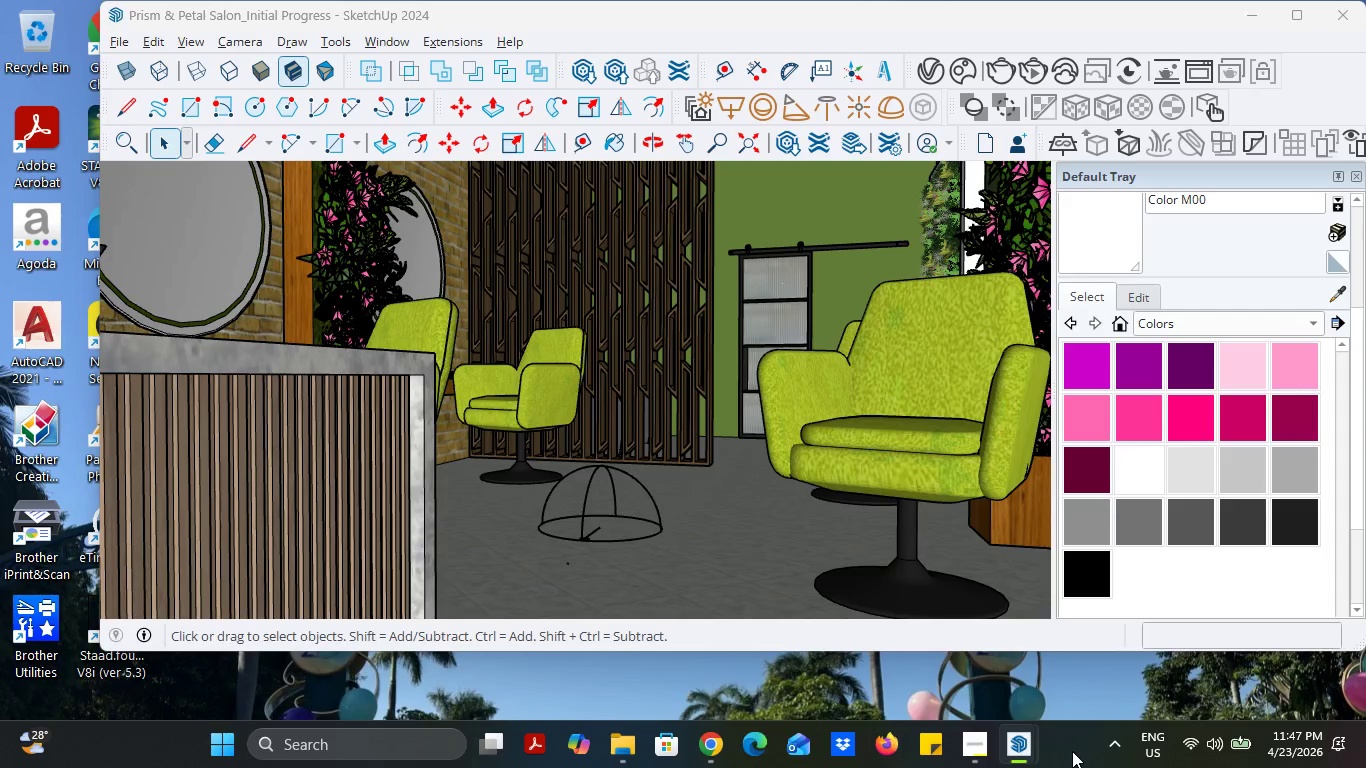 
wait(14.01)
 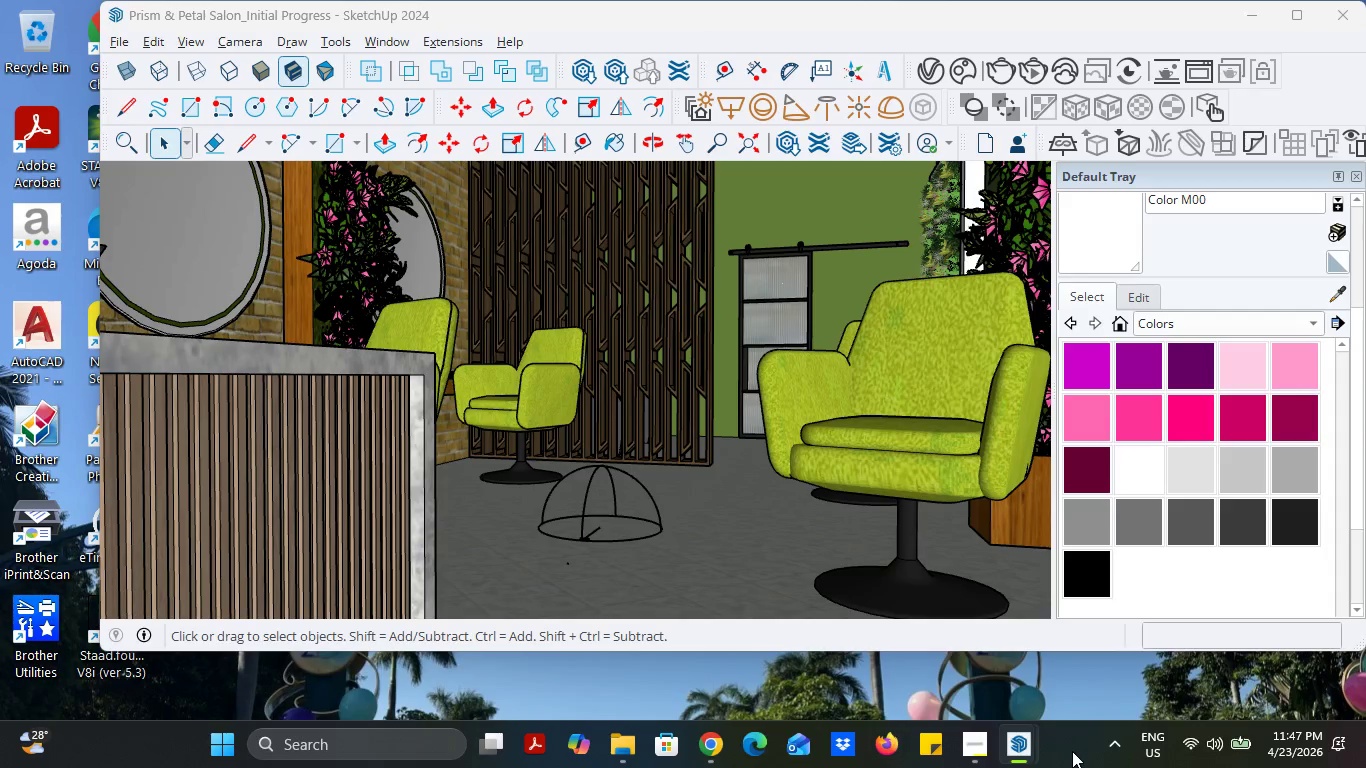 
mouse_move([1043, 723])
 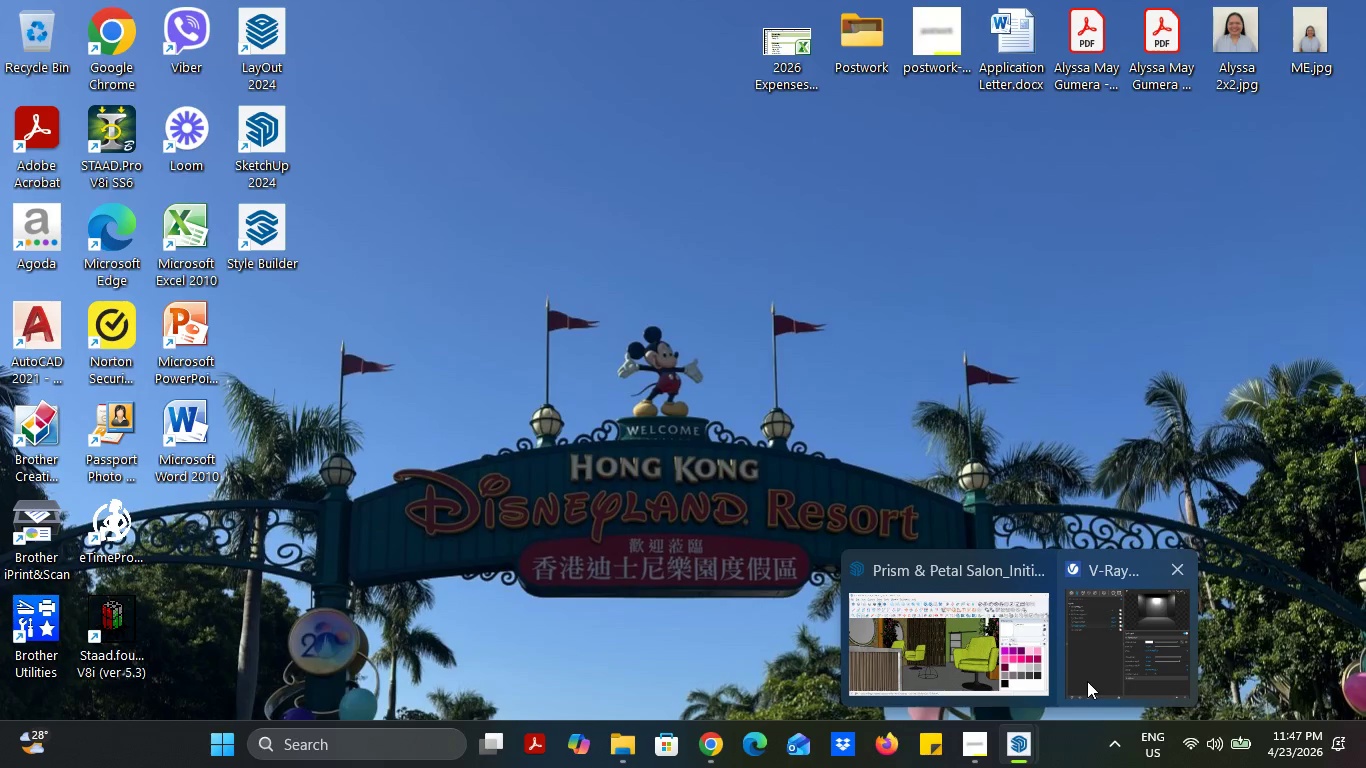 
left_click([1087, 681])
 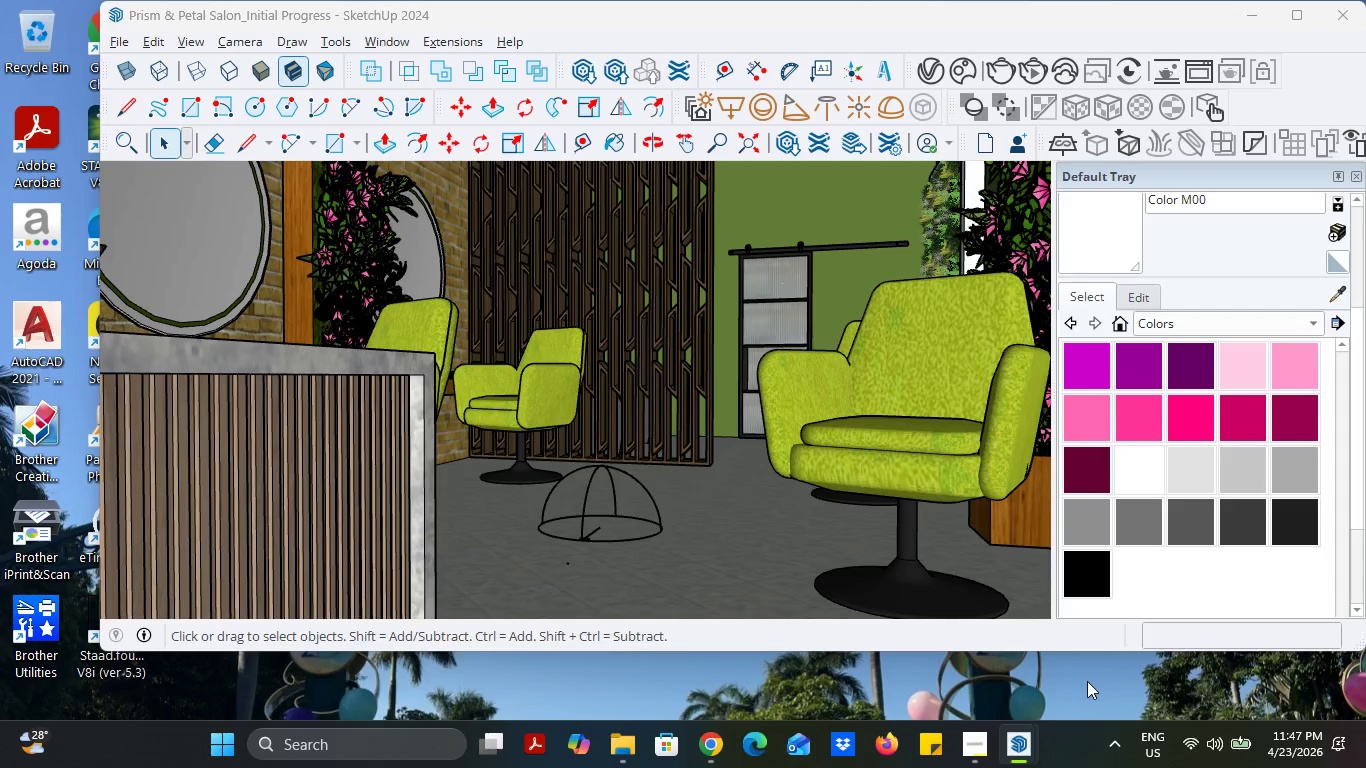 
left_click([1365, 767])
 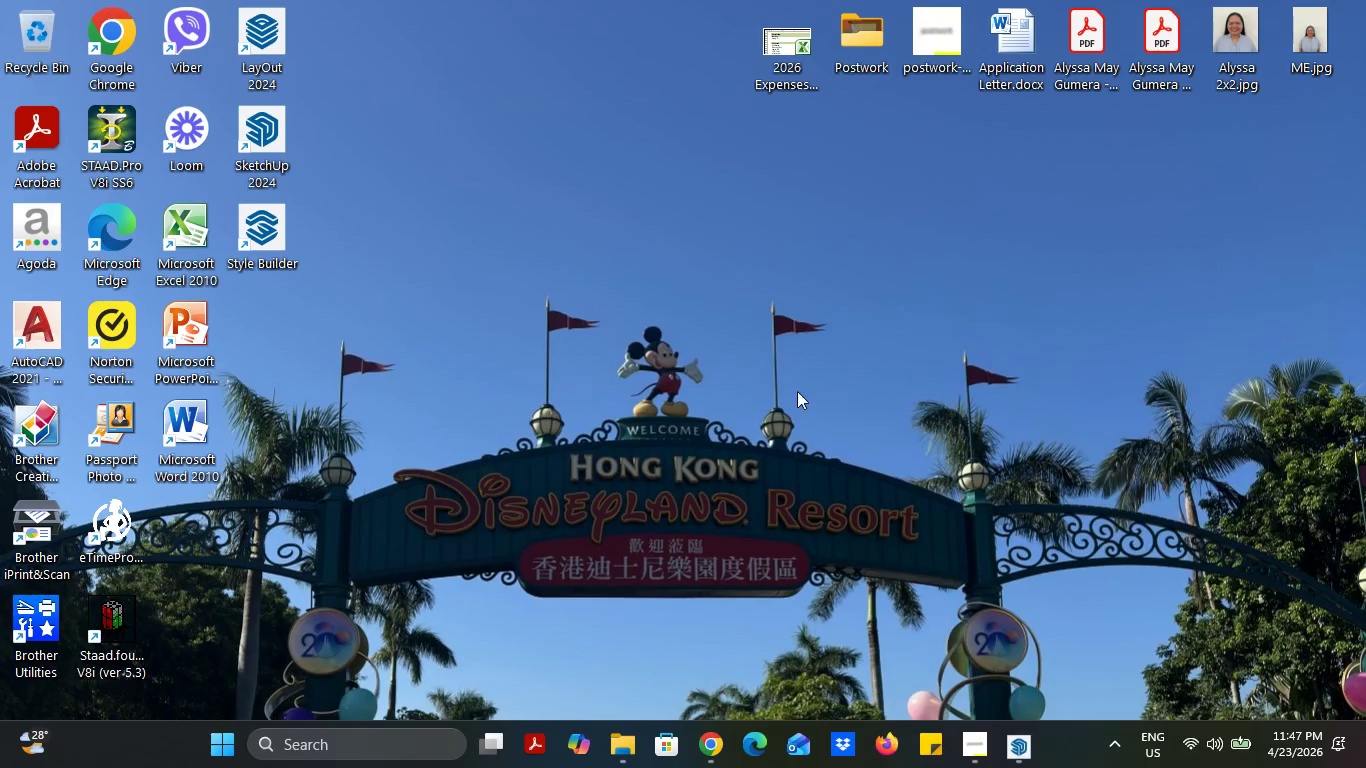 
right_click([756, 360])
 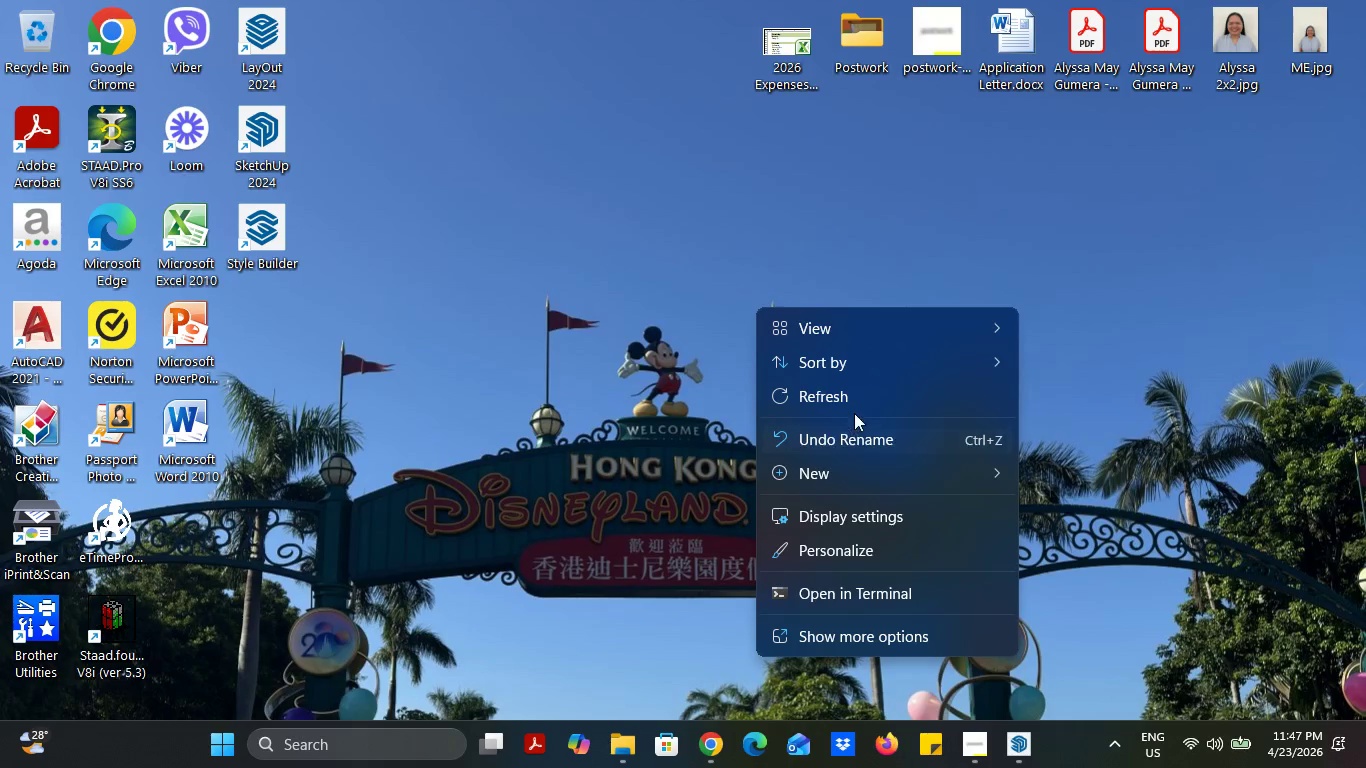 
left_click([855, 412])
 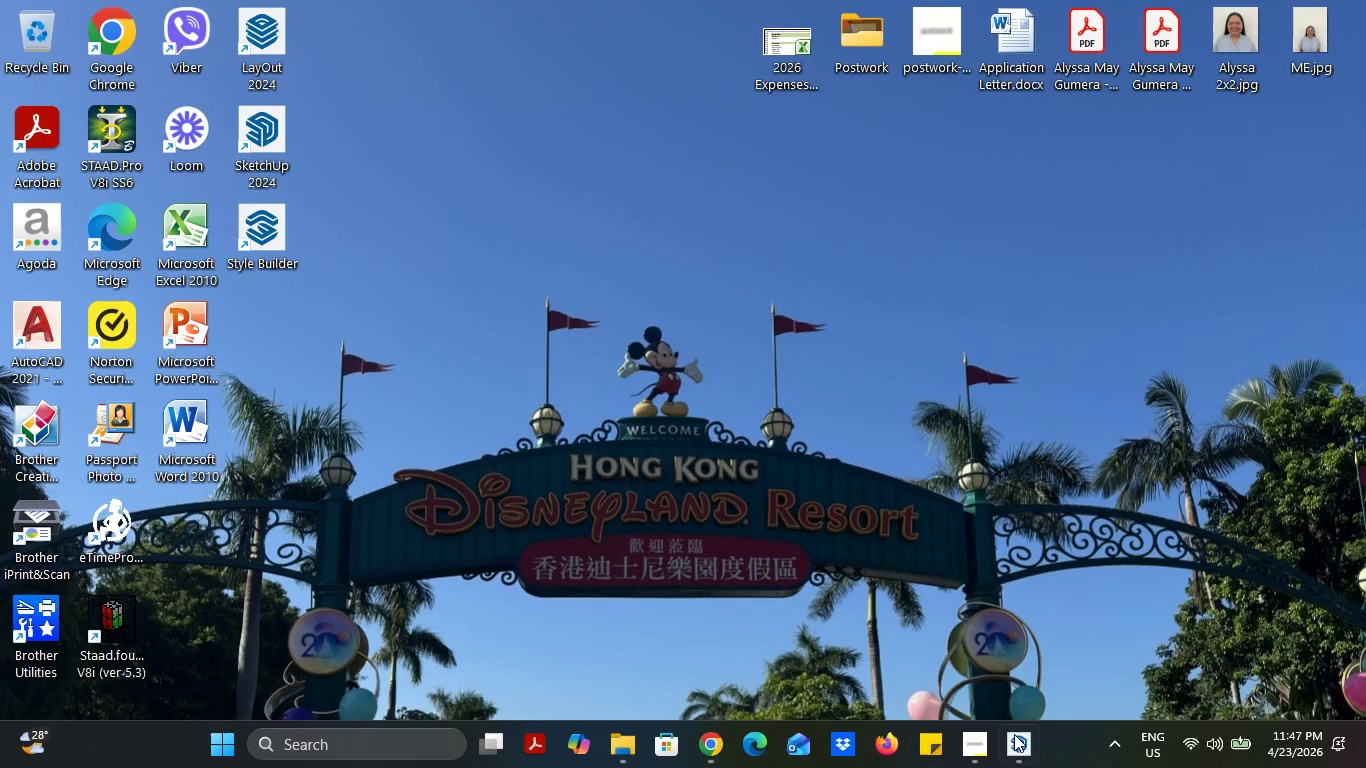 
left_click([1010, 752])
 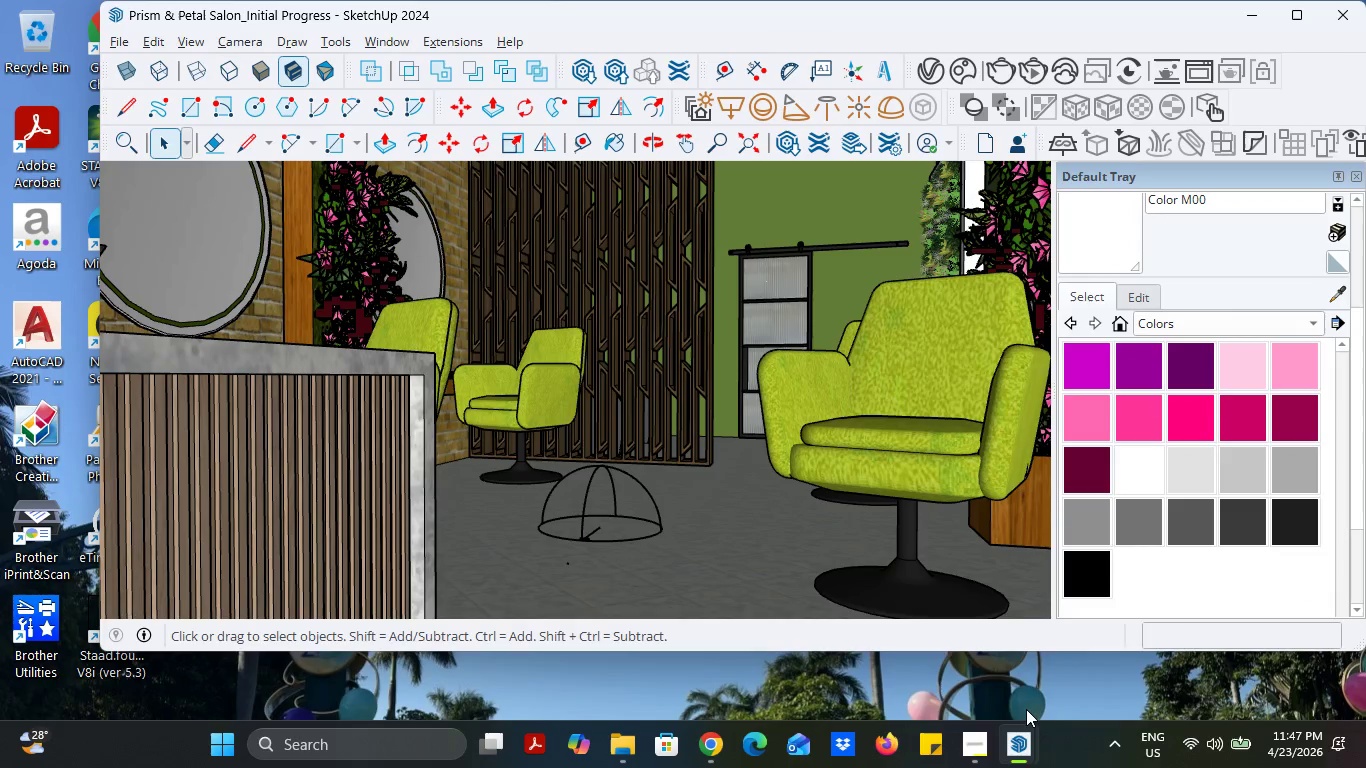 
mouse_move([1049, 710])
 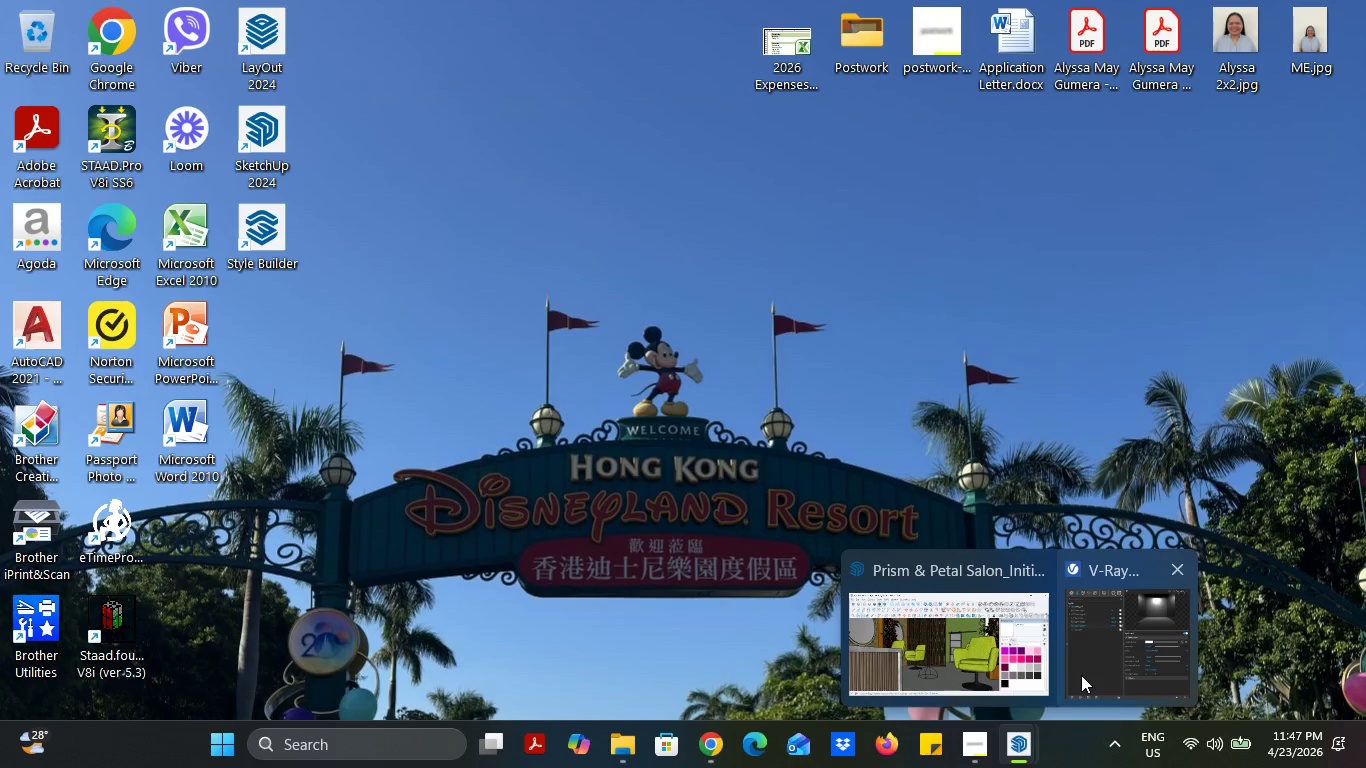 
left_click([1081, 675])
 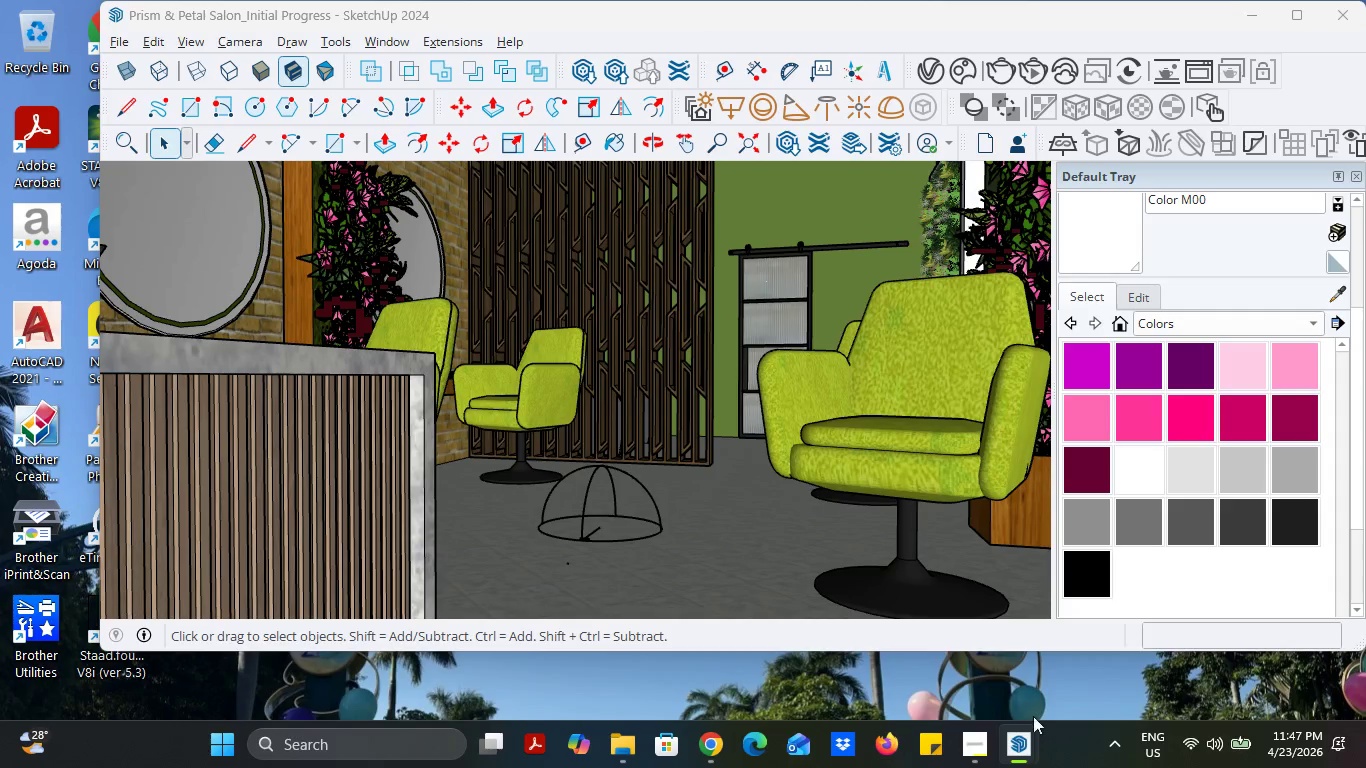 
left_click([1016, 741])
 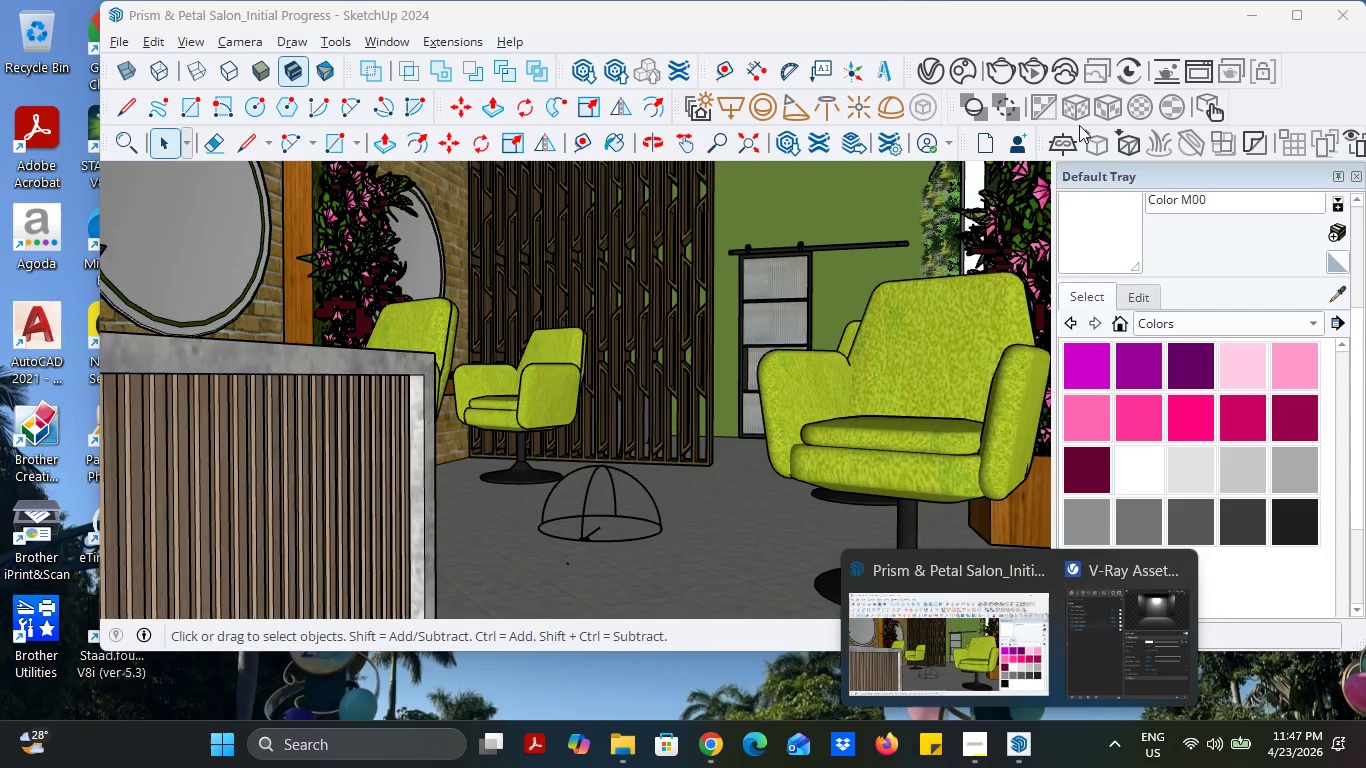 
left_click([1208, 23])
 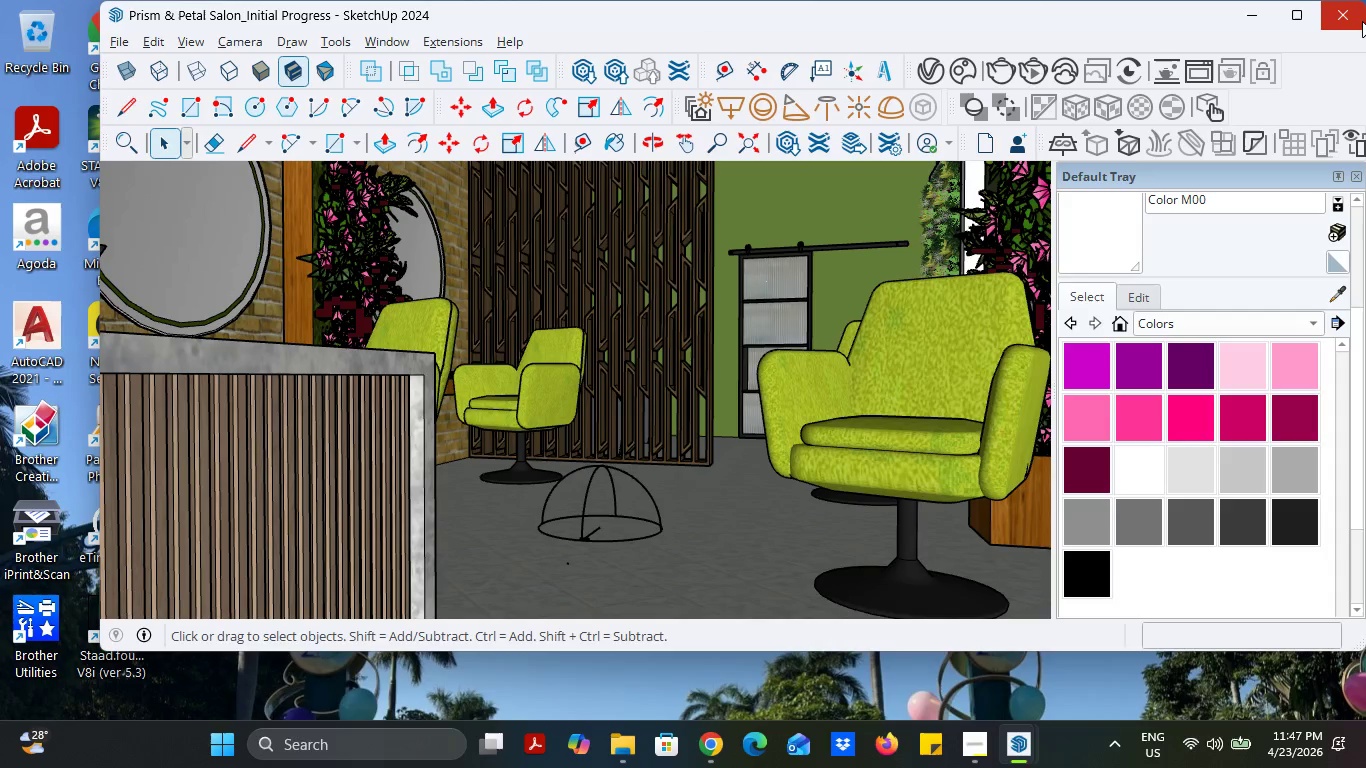 
left_click([1362, 21])
 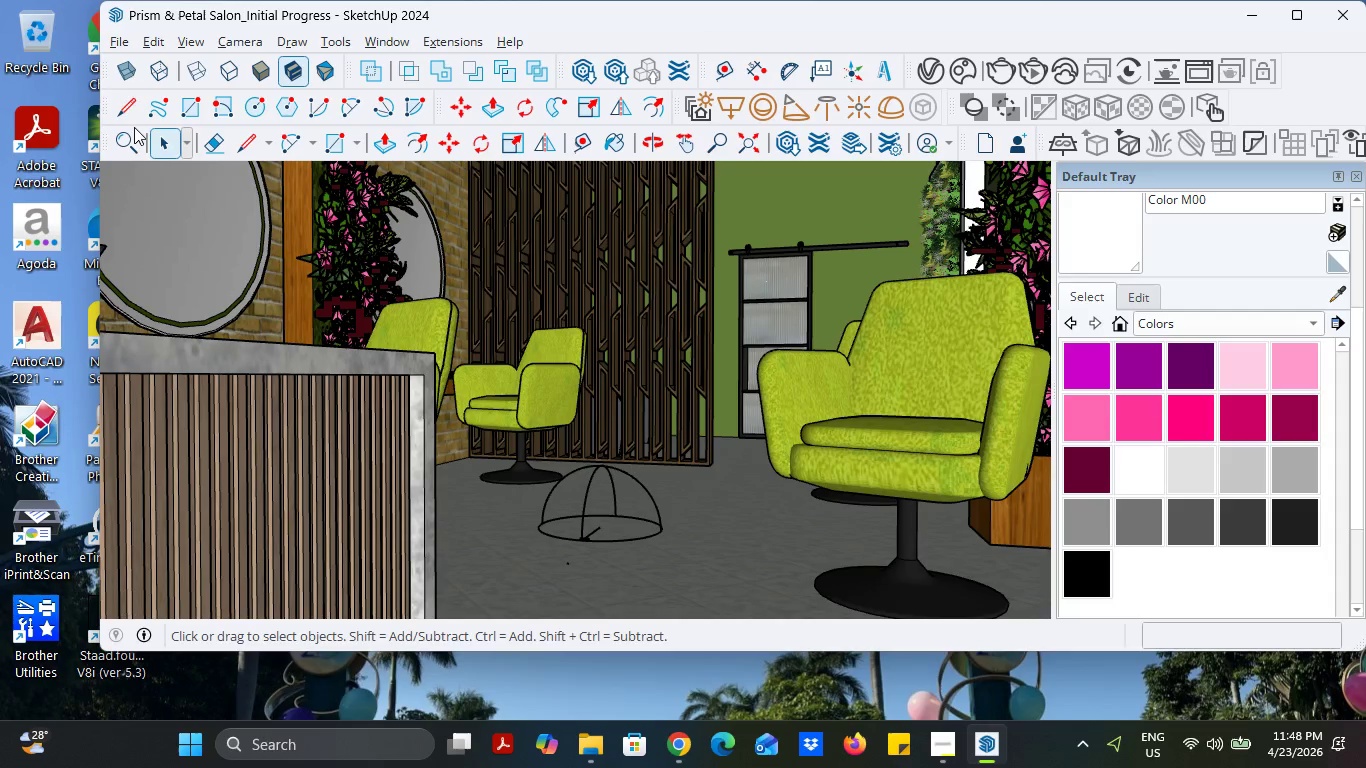 
left_click([108, 41])
 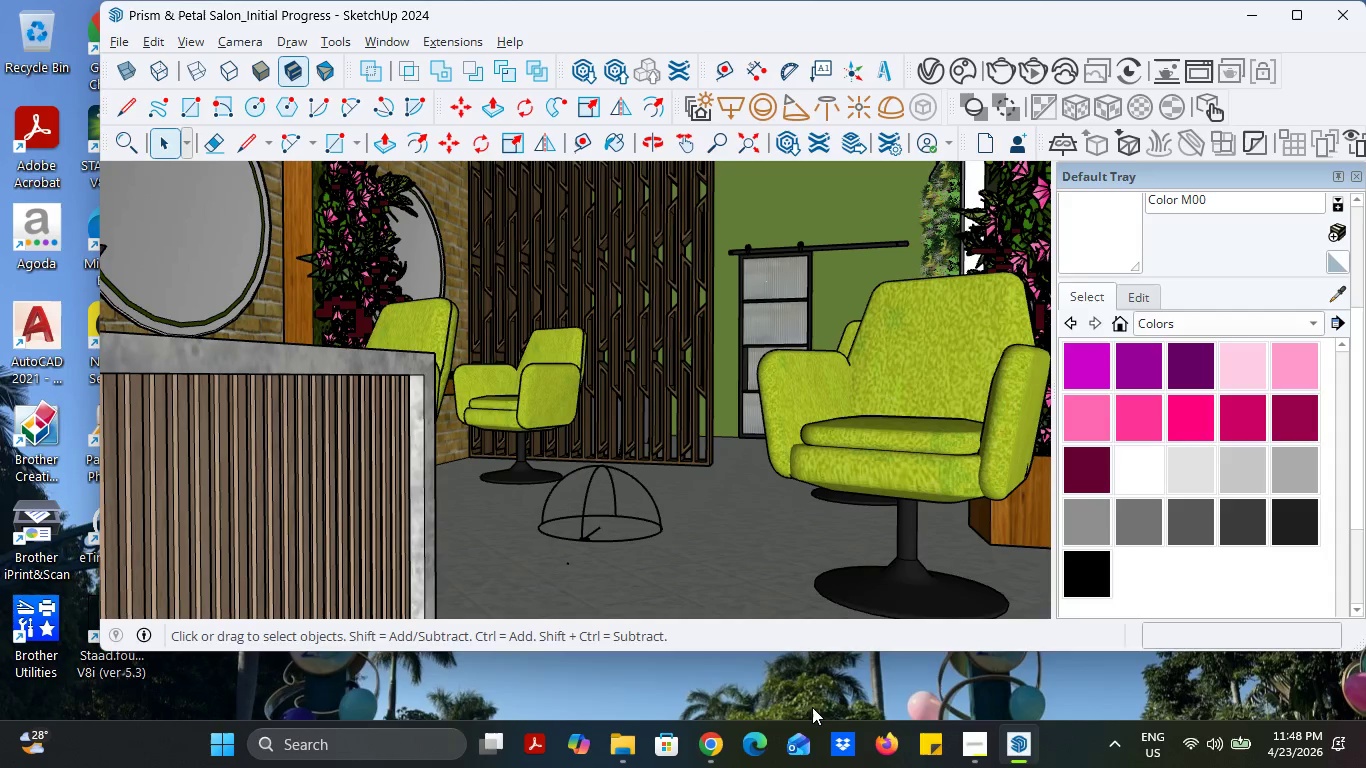 
left_click([831, 695])
 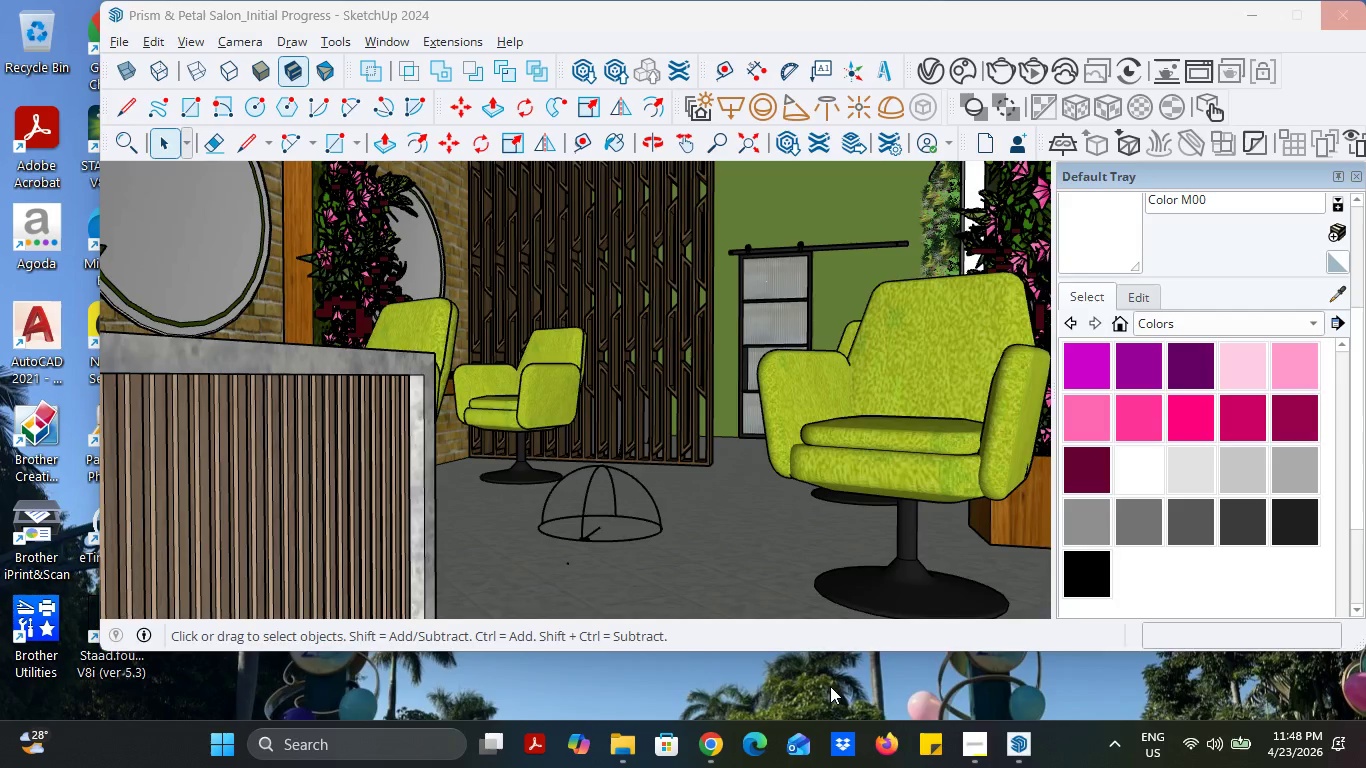 
scroll: coordinate [830, 686], scroll_direction: up, amount: 1.0
 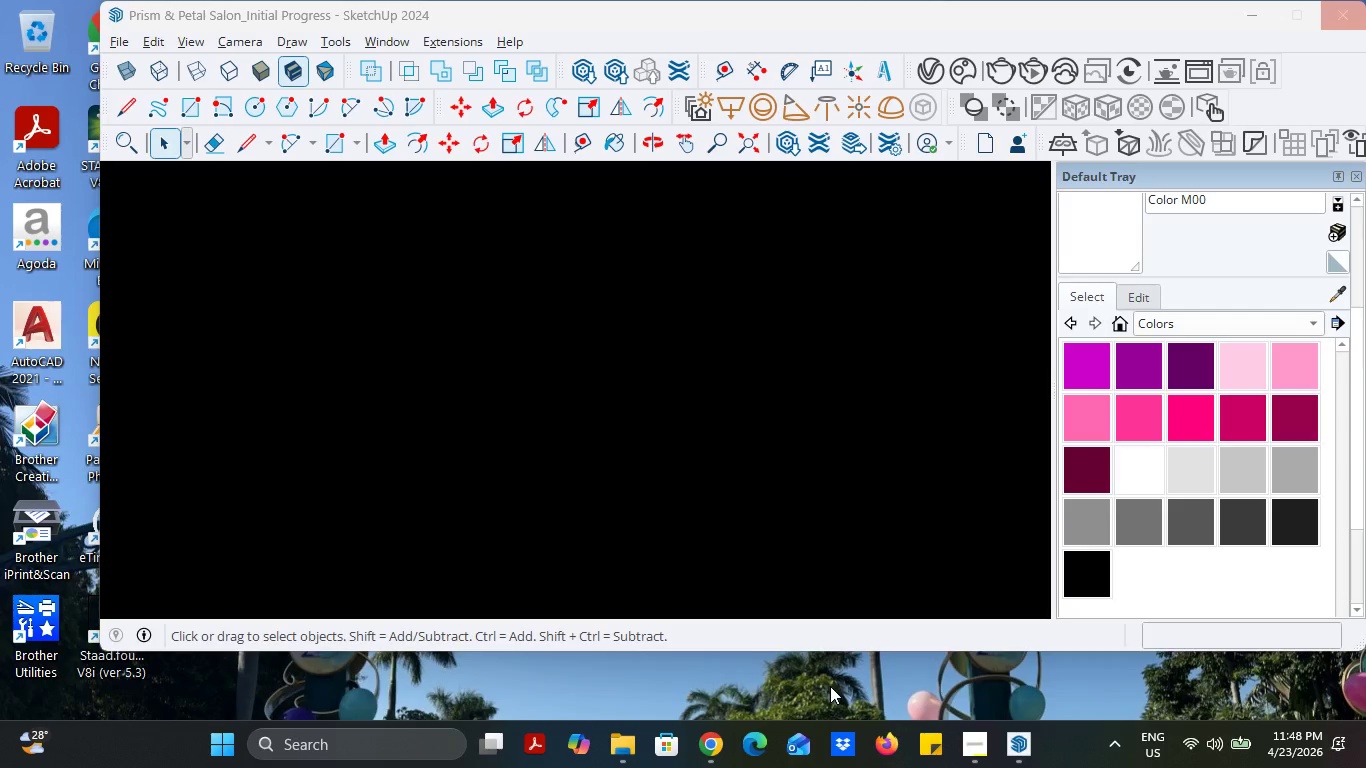 
right_click([830, 686])
 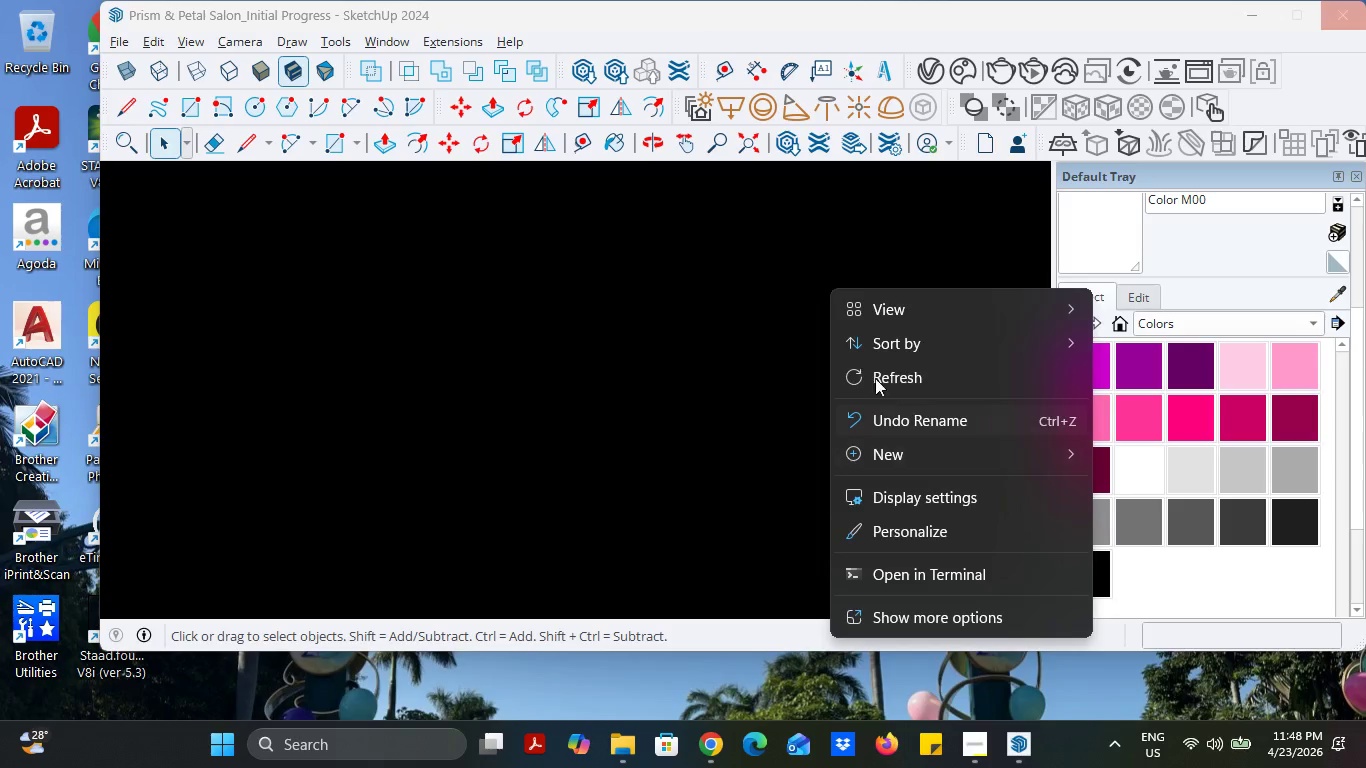 
left_click([876, 372])
 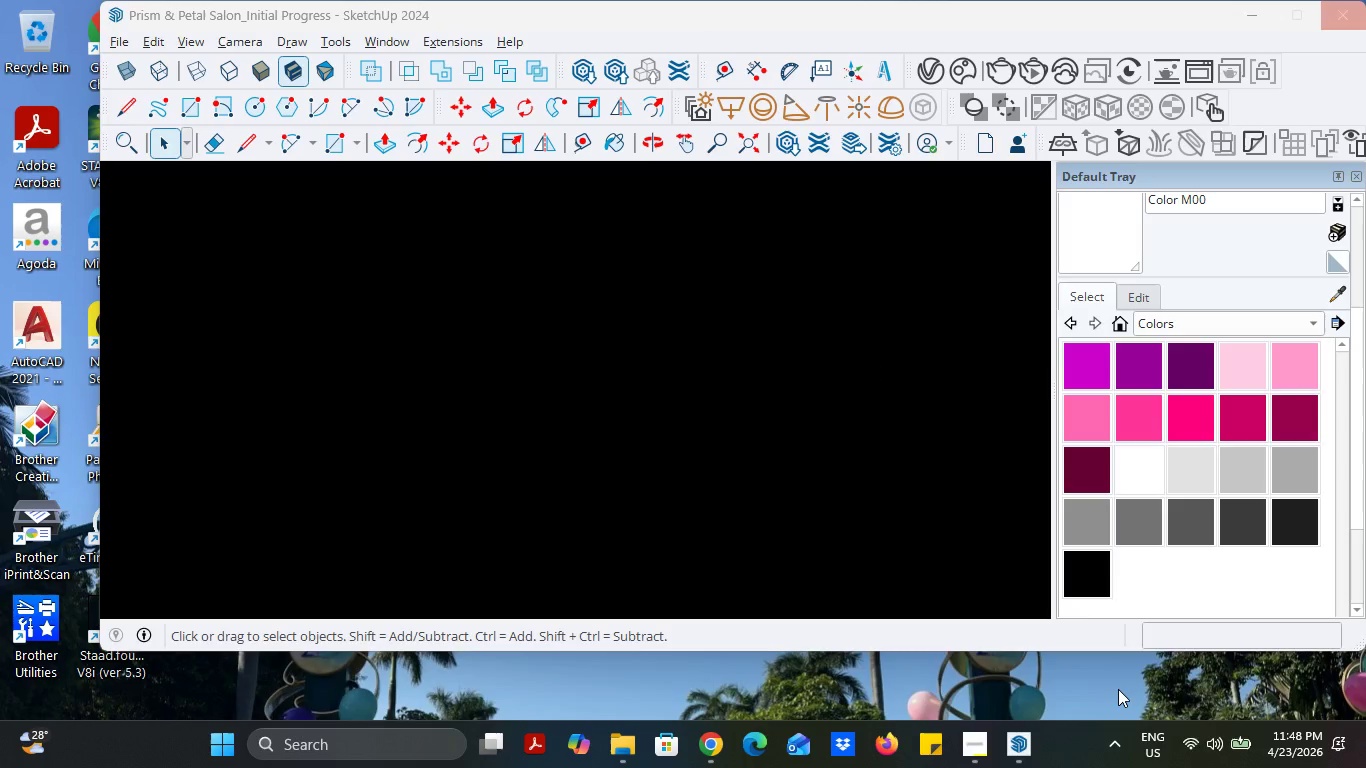 
wait(10.27)
 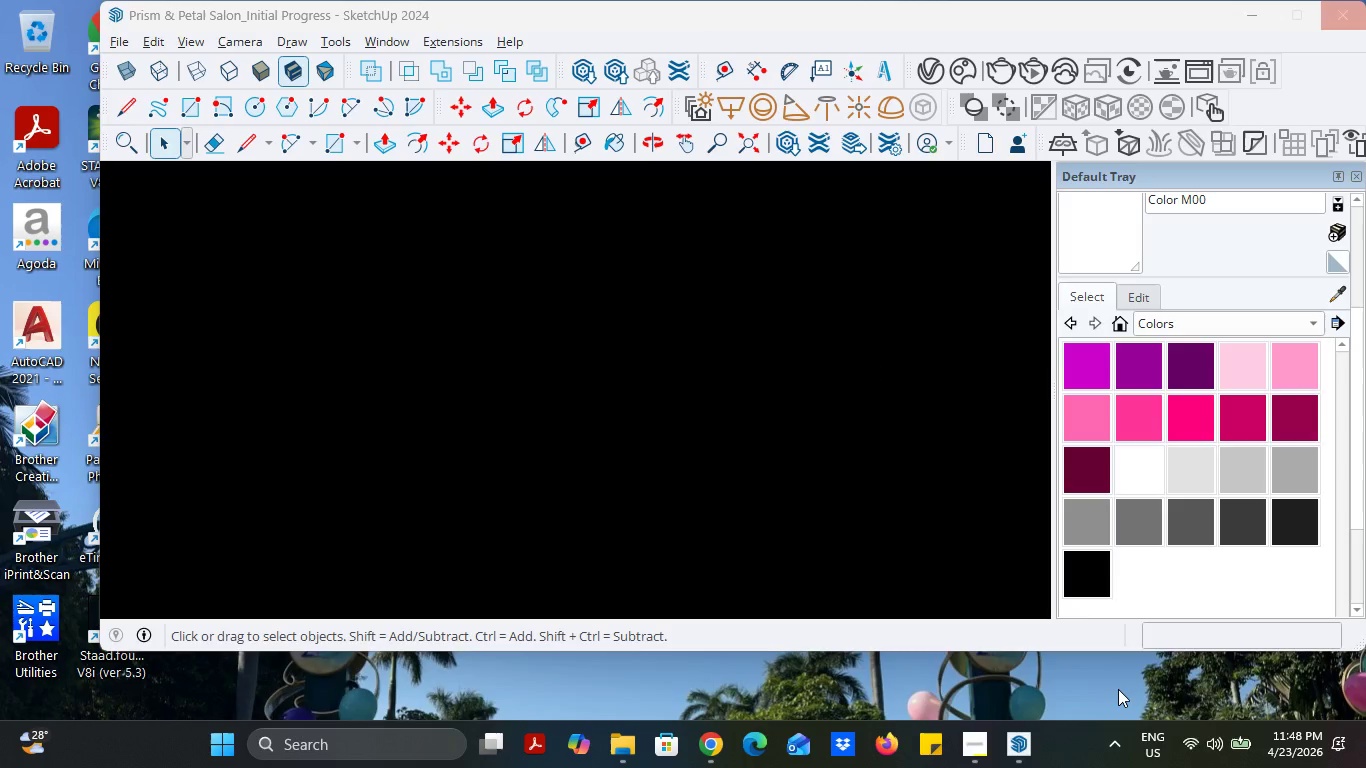 
right_click([1107, 689])
 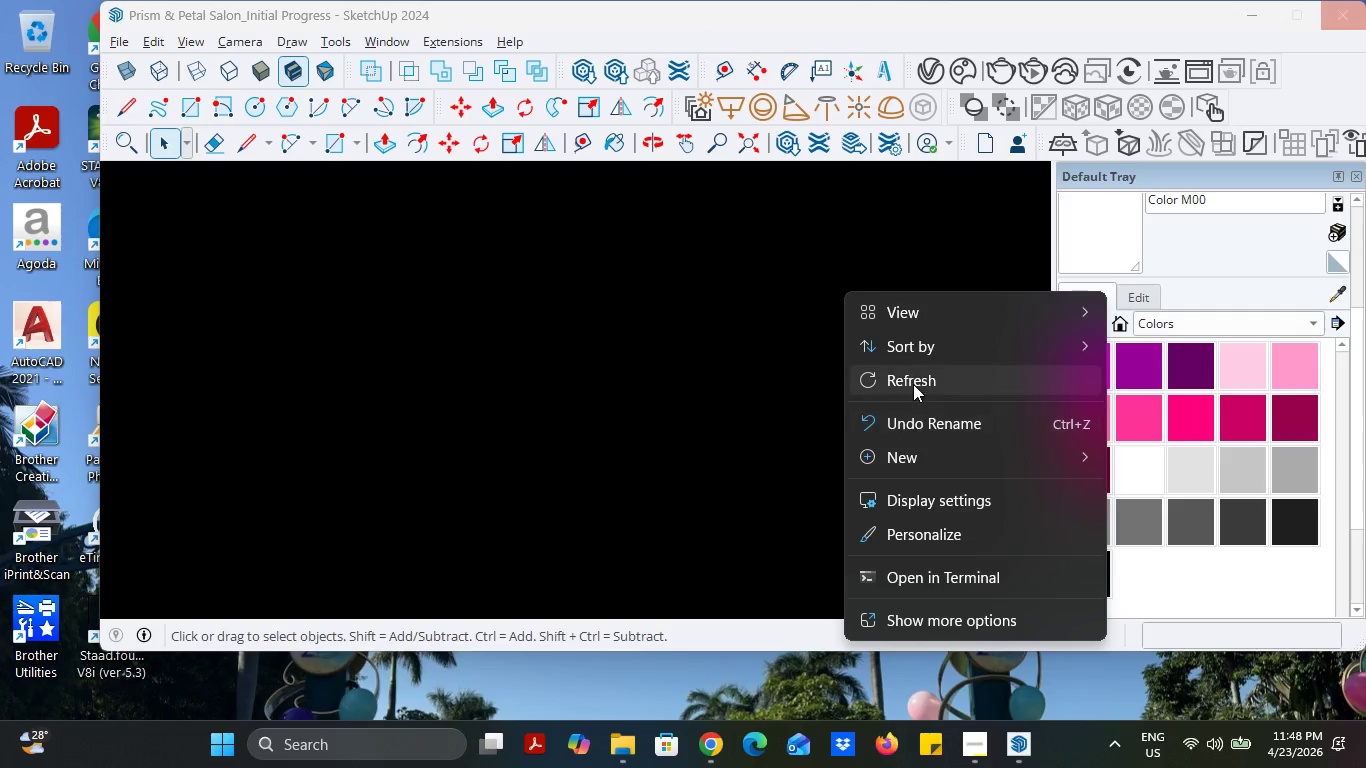 
left_click([913, 384])
 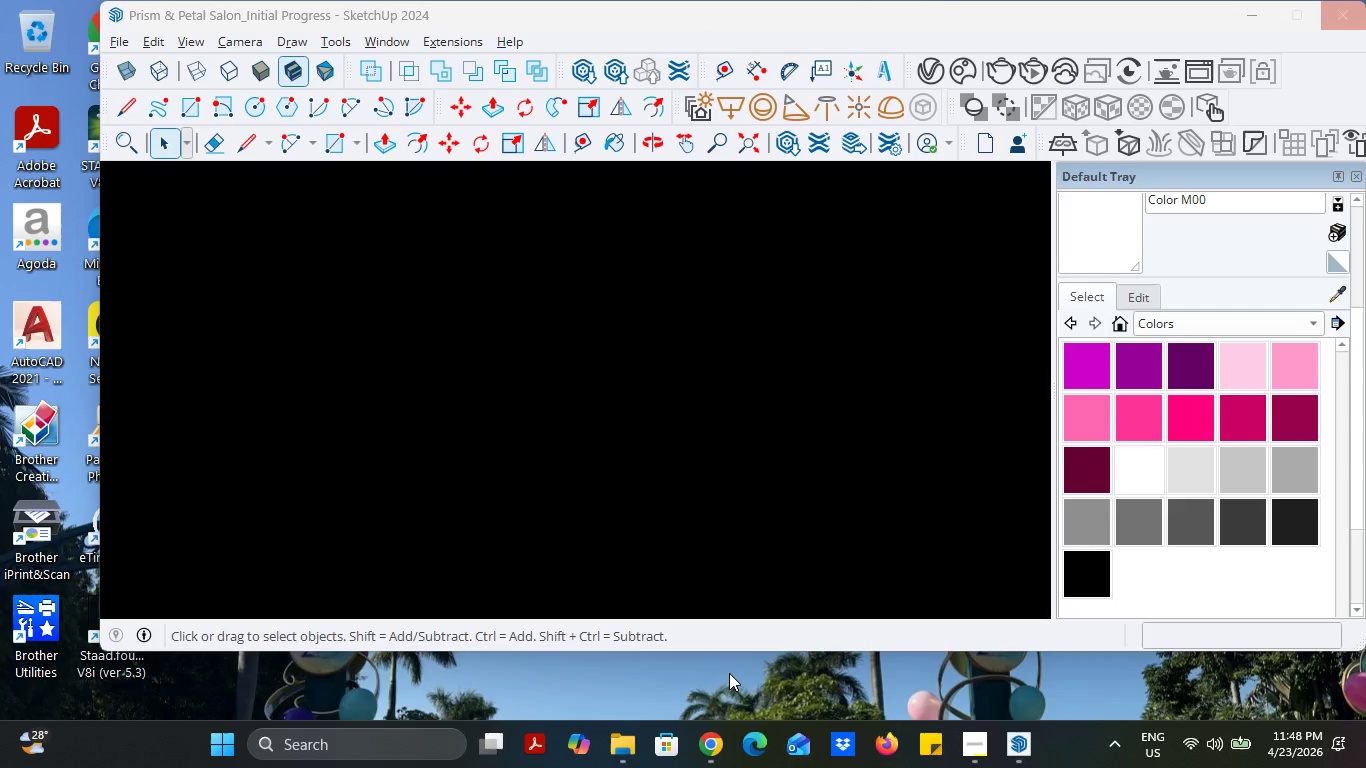 
wait(17.31)
 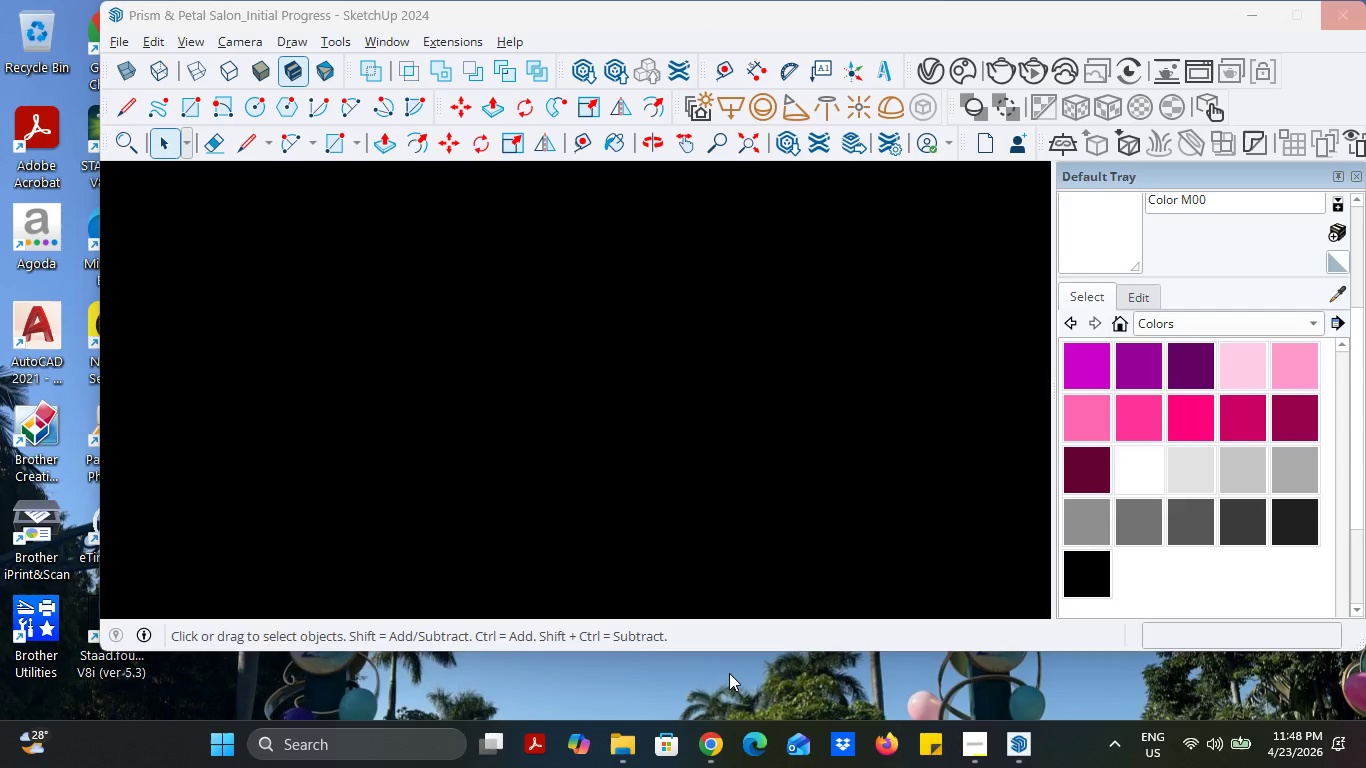 
right_click([734, 665])
 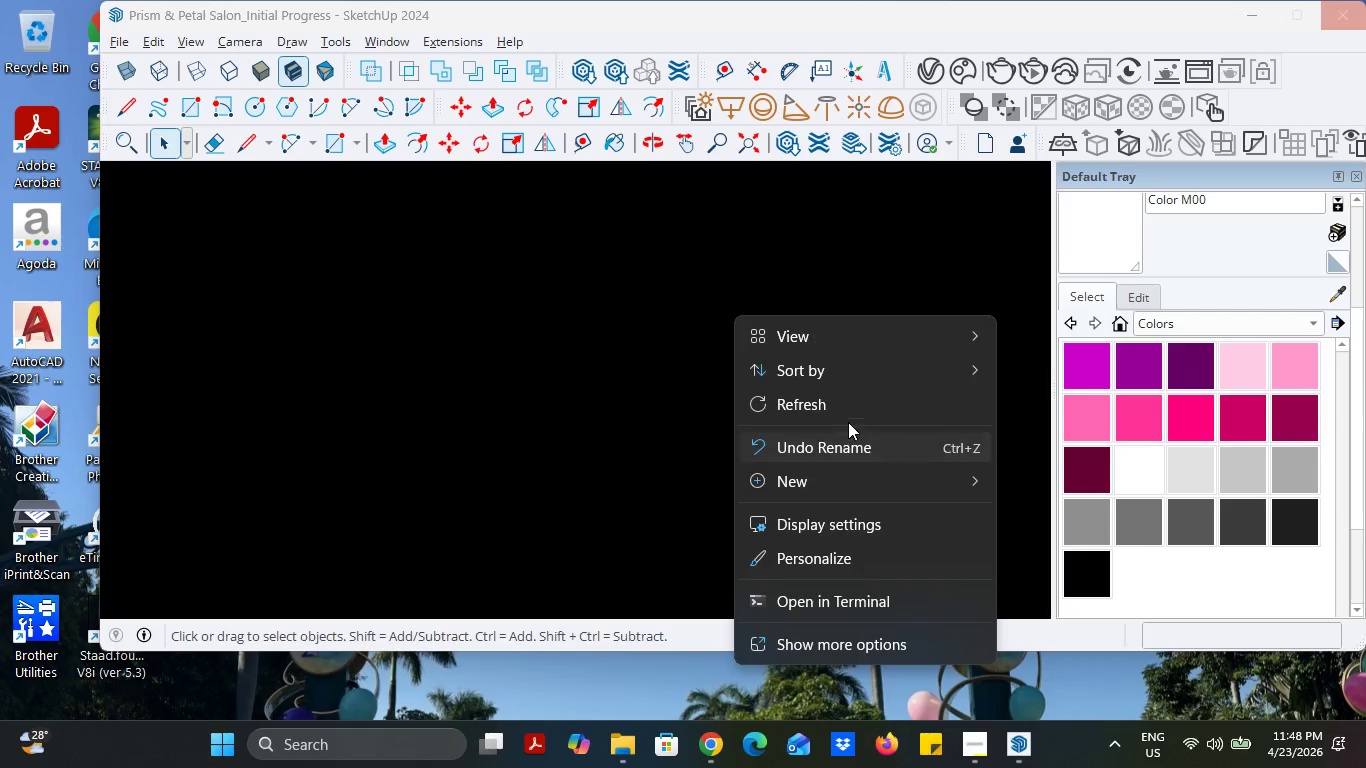 
left_click([852, 419])
 